 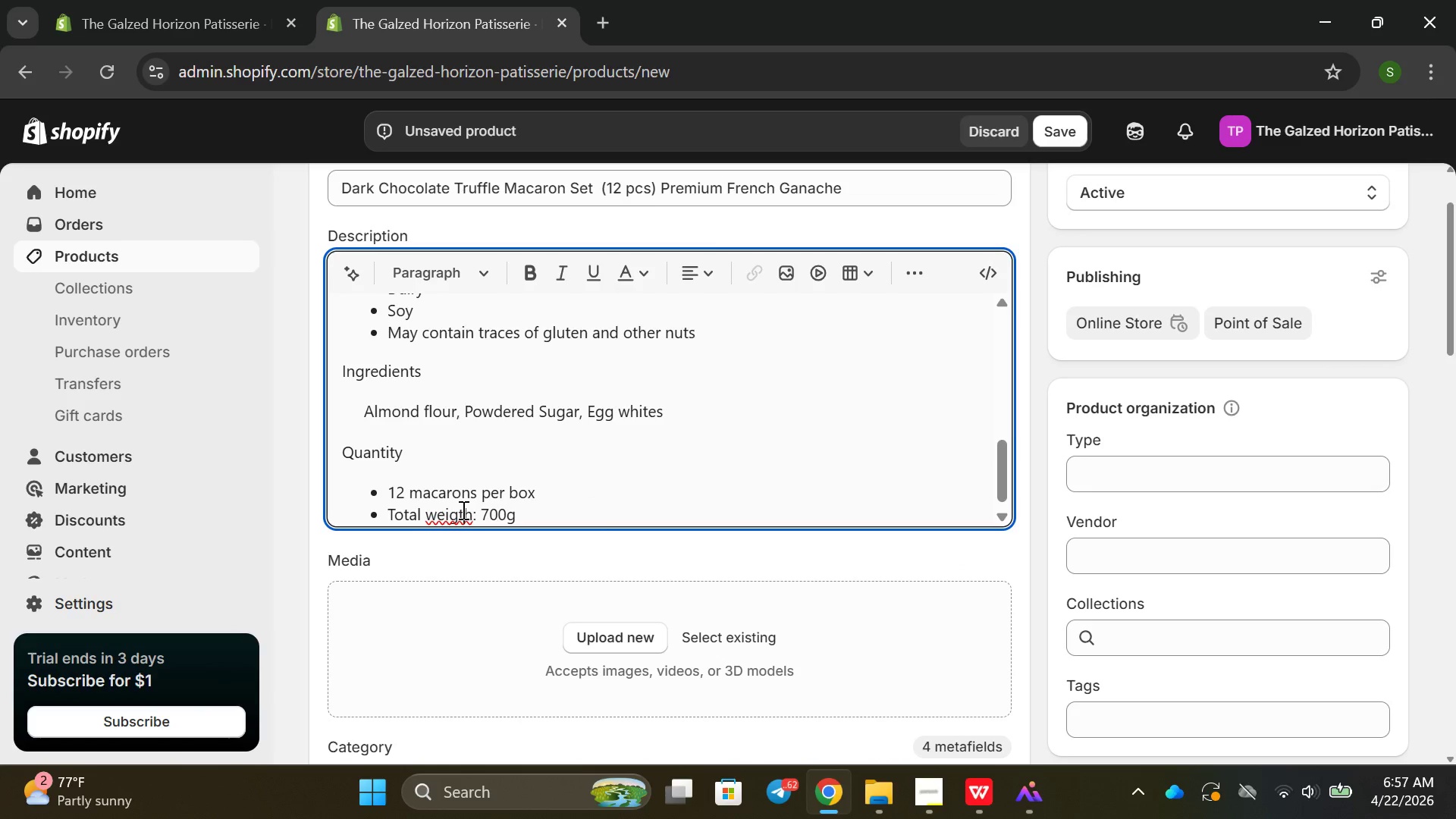 
key(ArrowRight)
 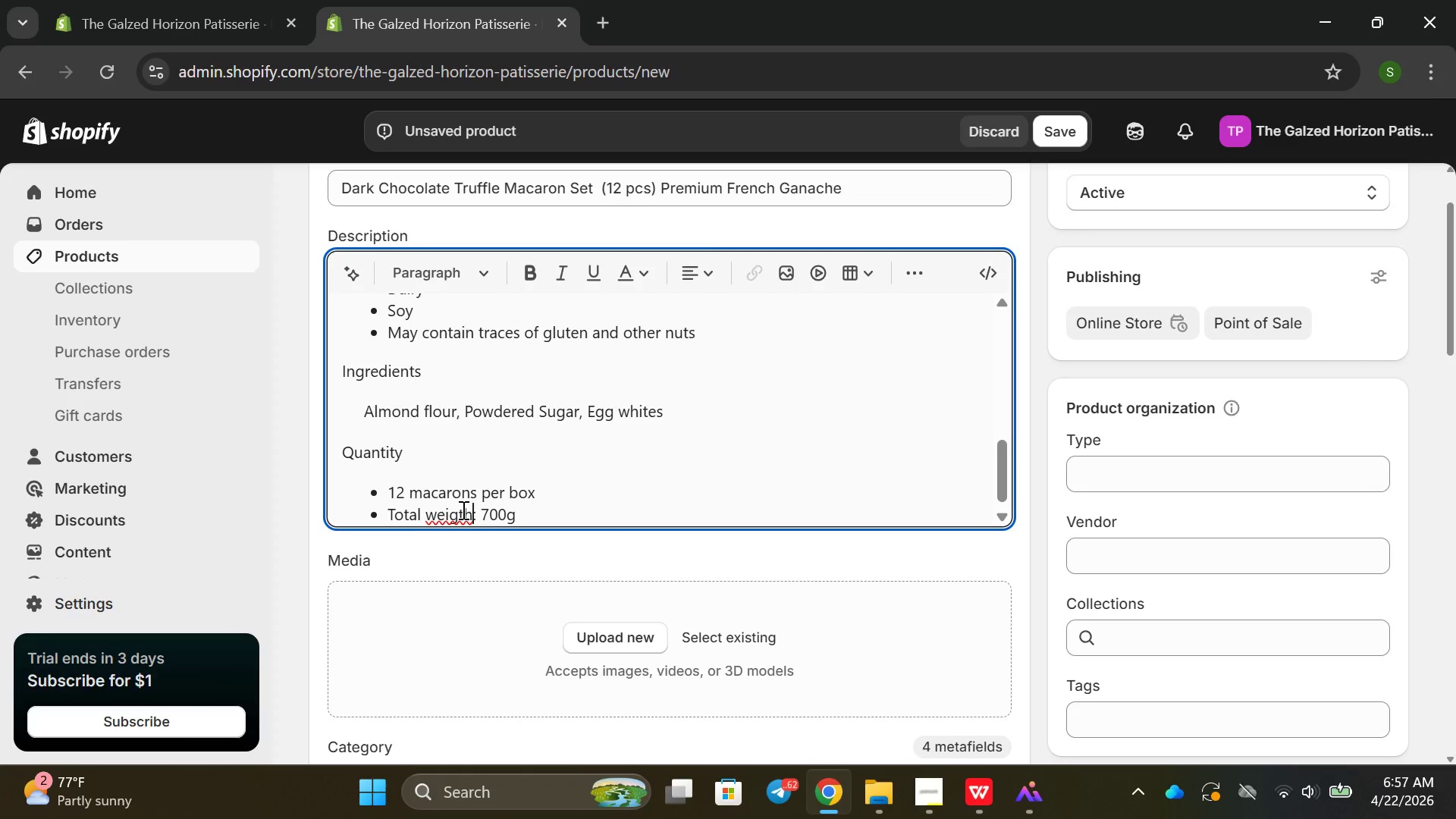 
key(ArrowRight)
 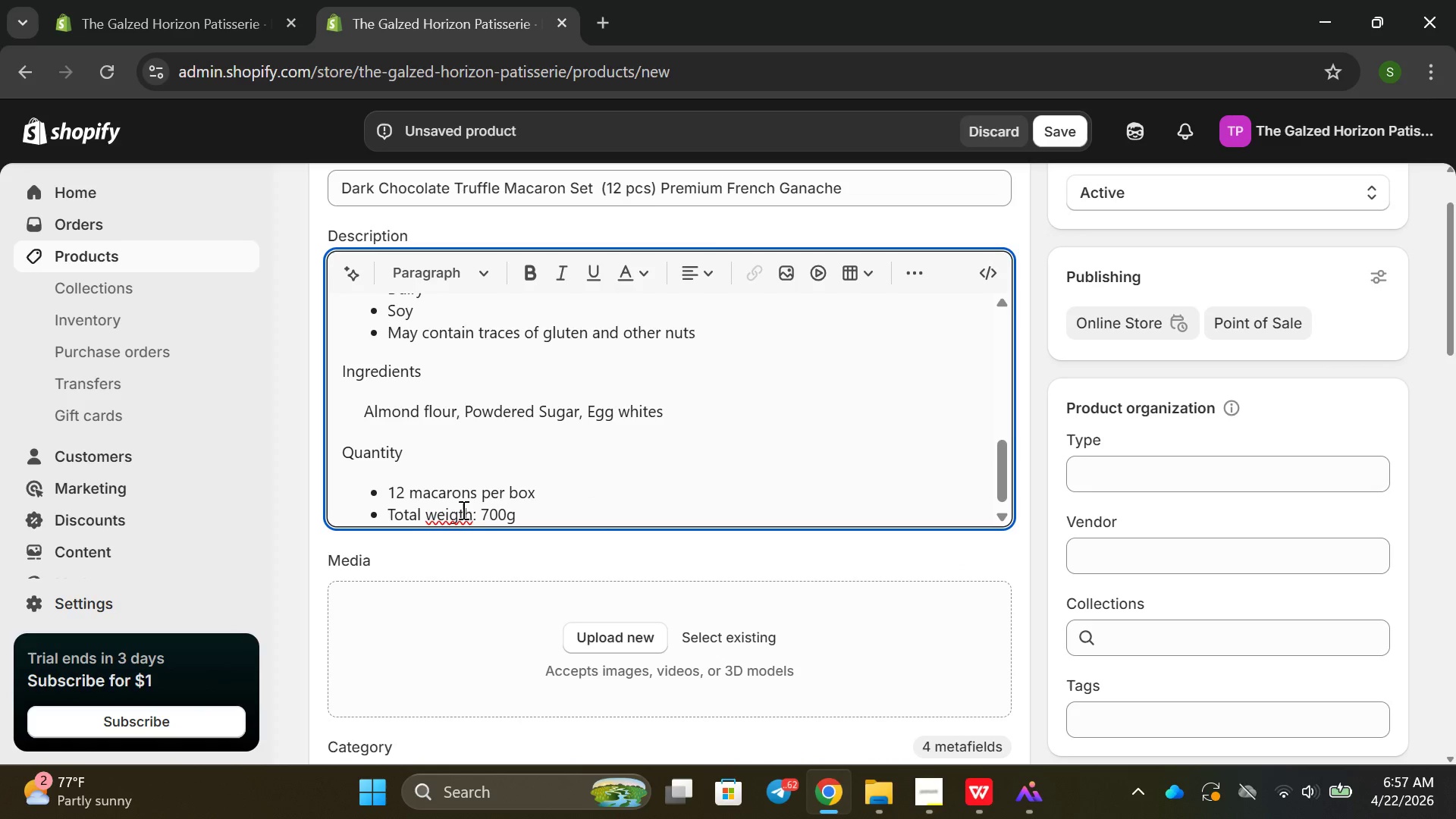 
key(ArrowLeft)
 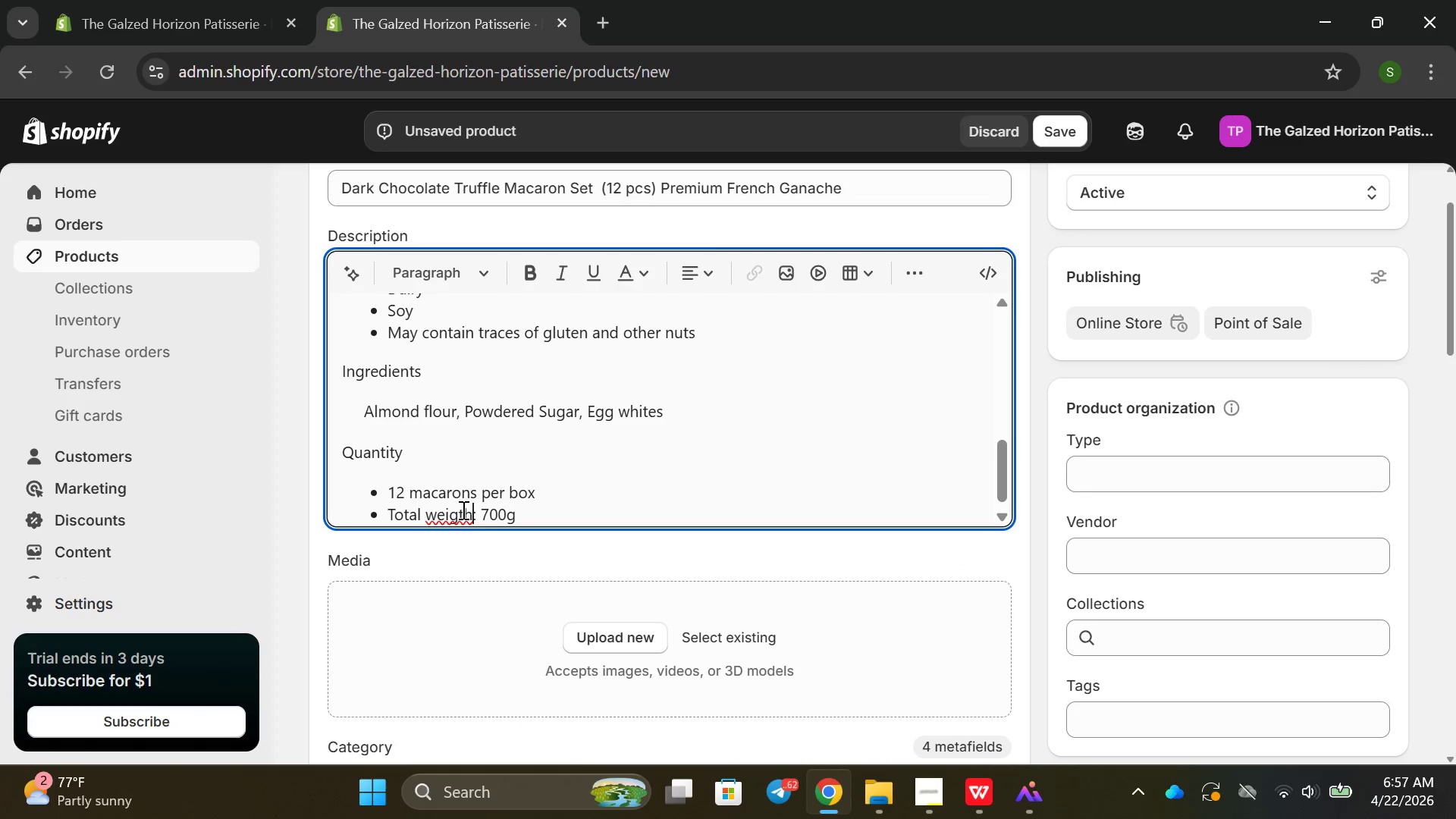 
key(ArrowLeft)
 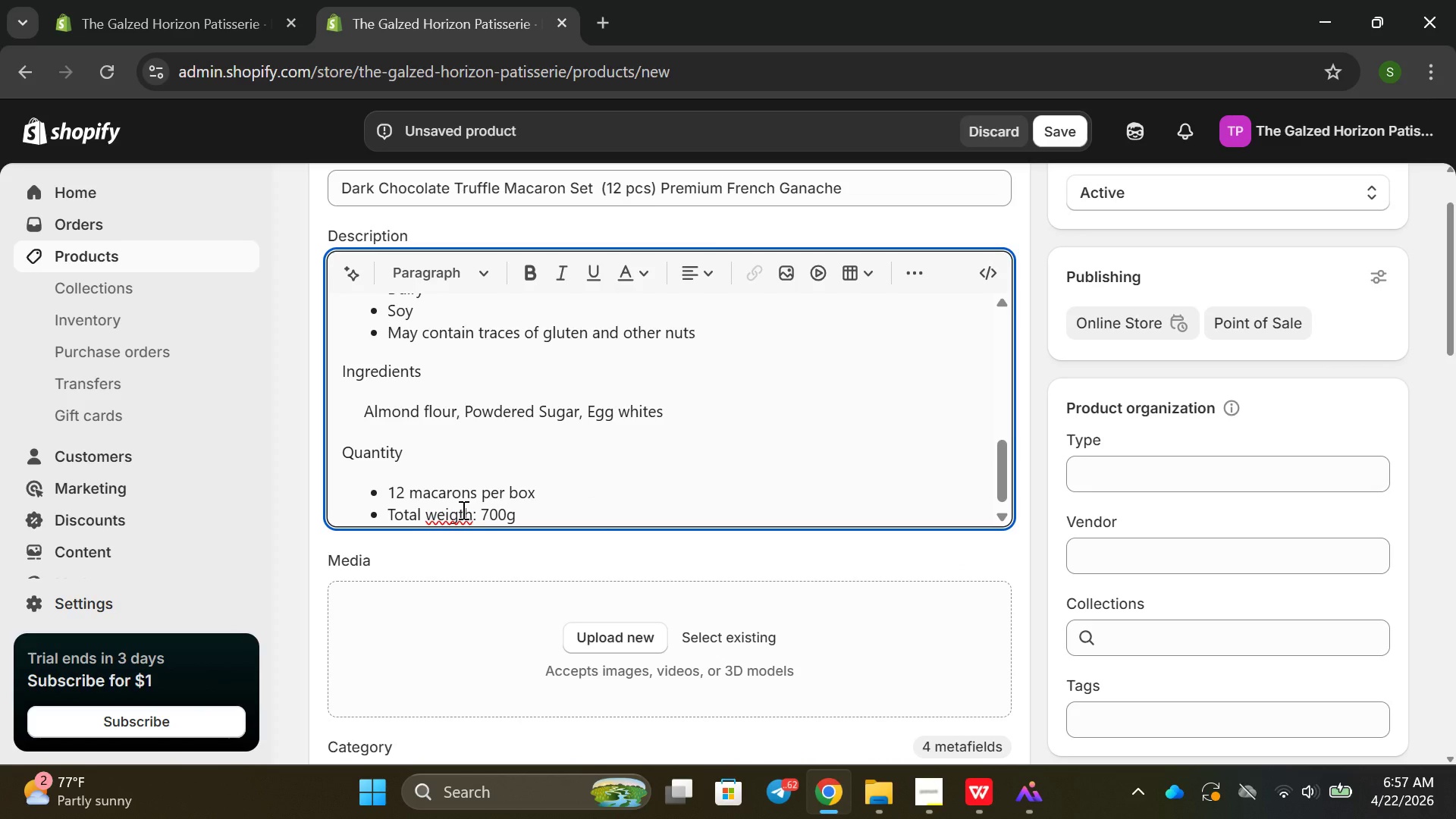 
key(ArrowRight)
 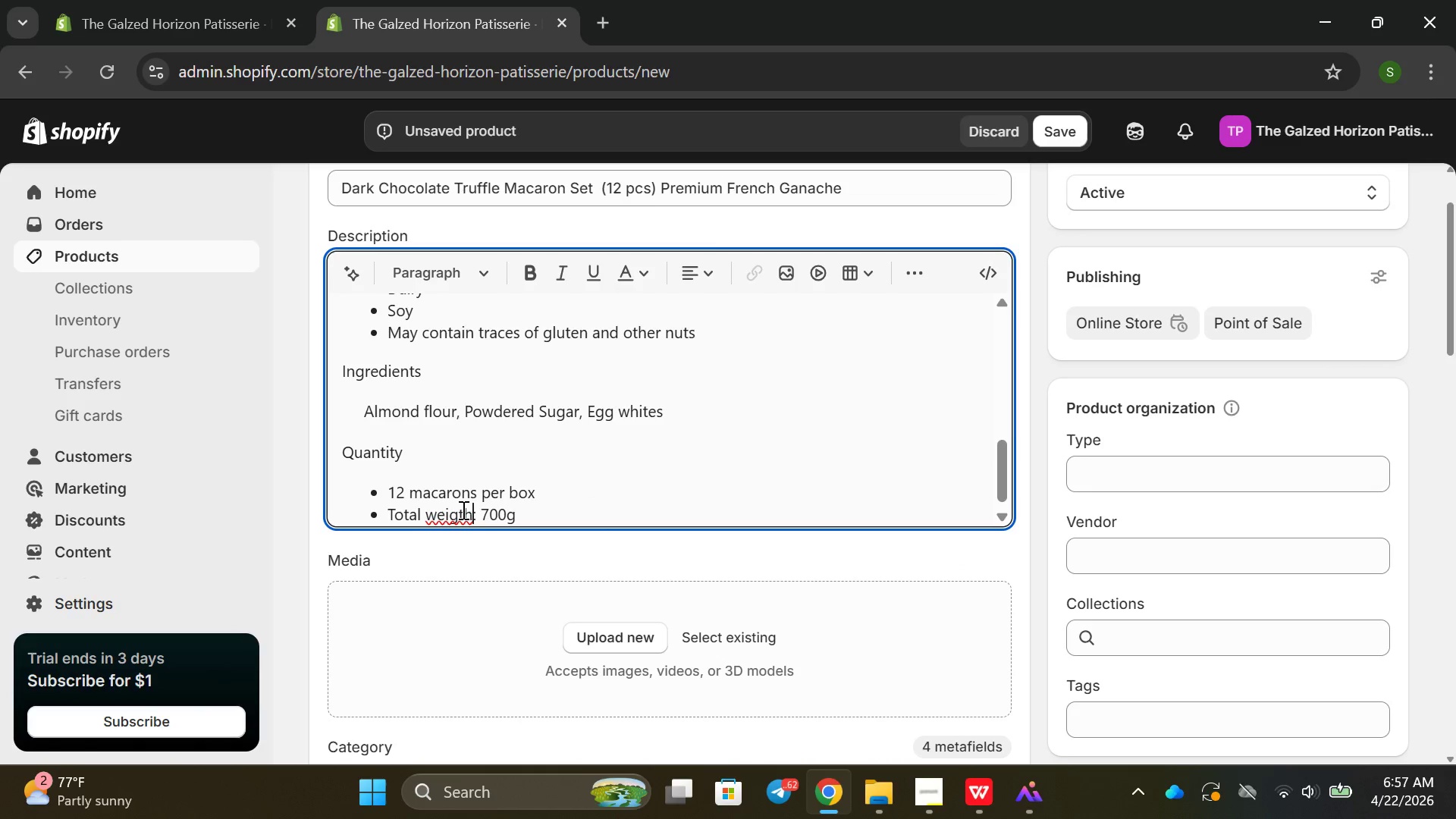 
key(ArrowRight)
 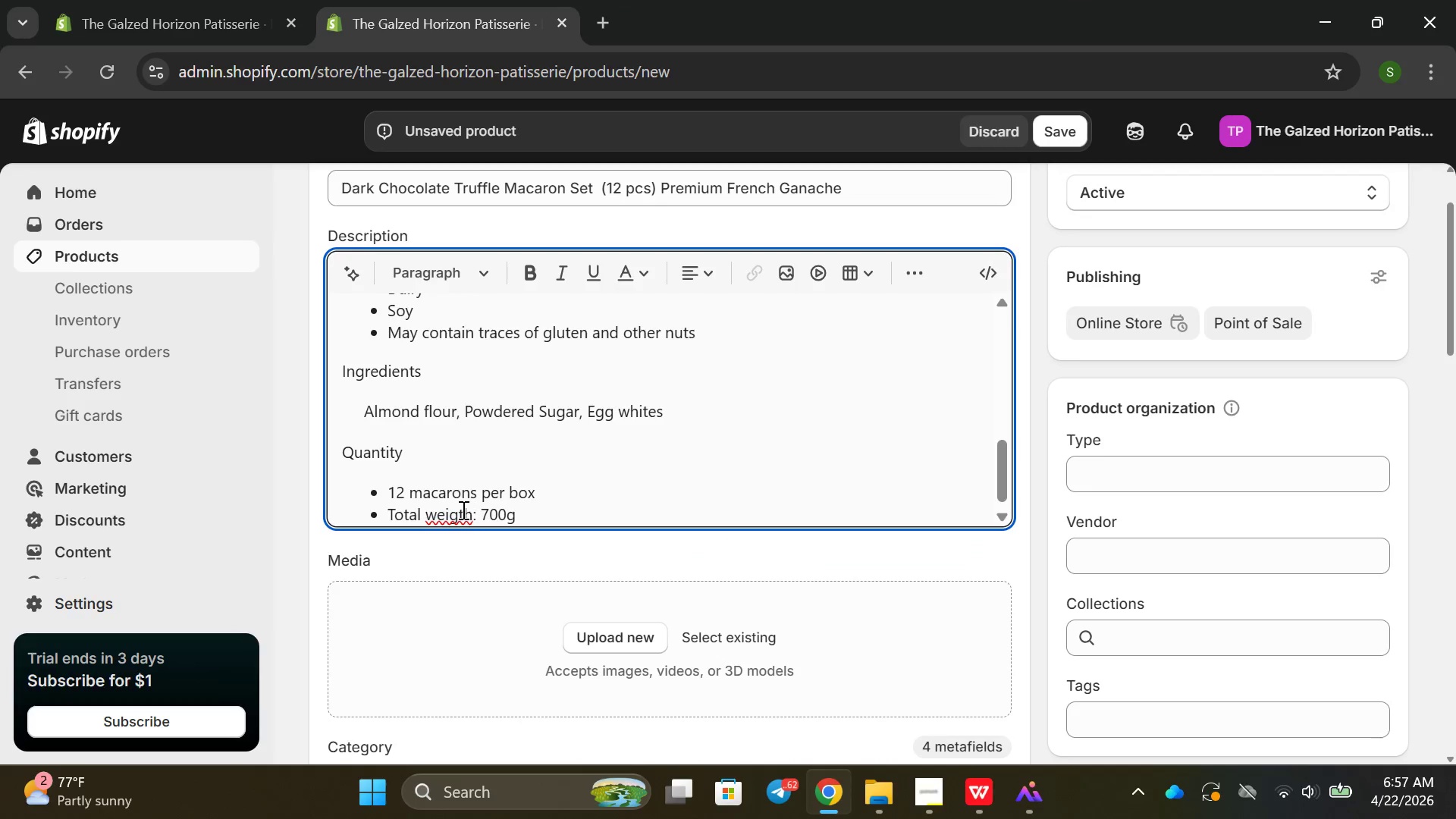 
key(ArrowLeft)
 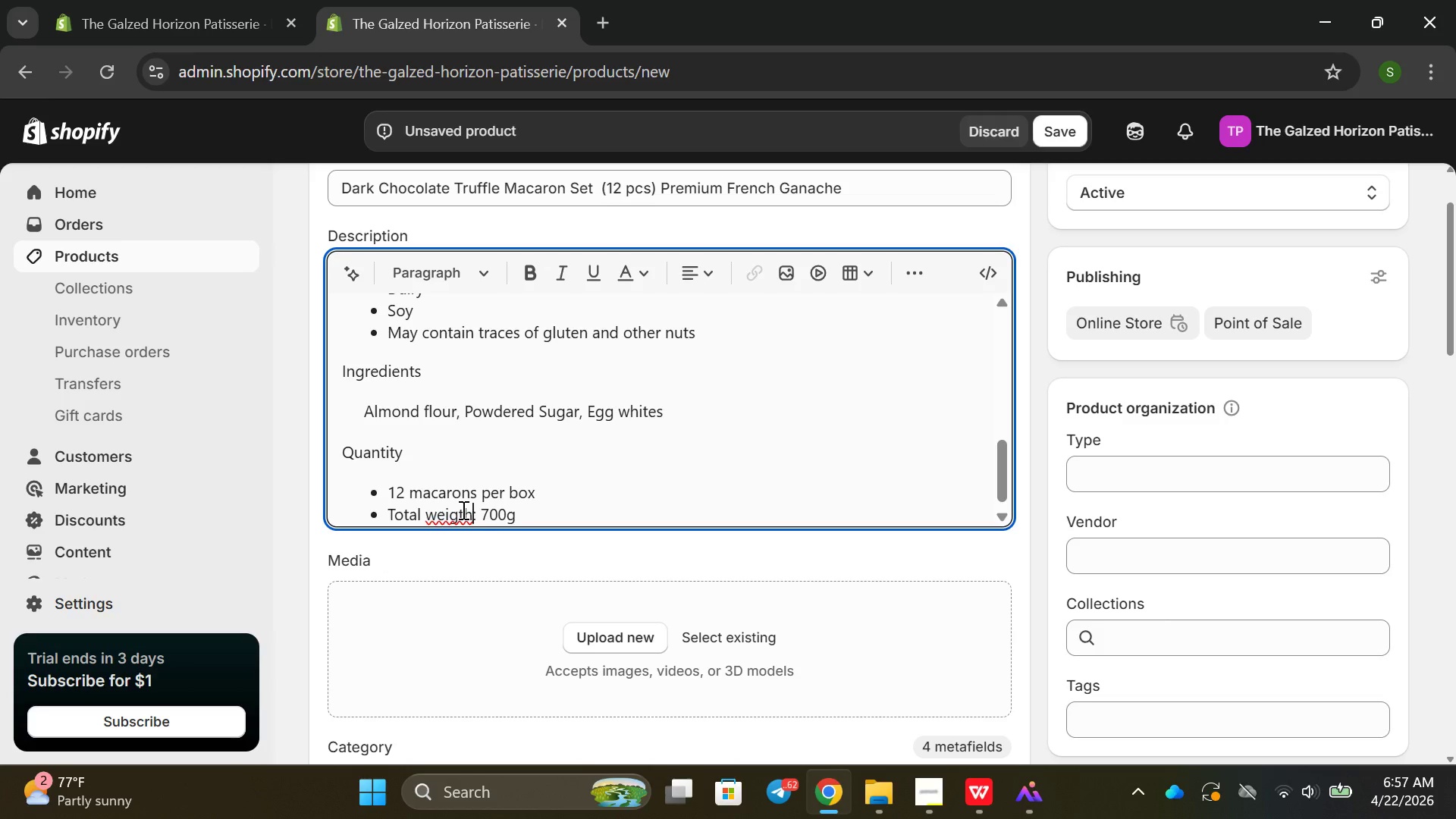 
key(Backspace)
key(Backspace)
type(ht)
 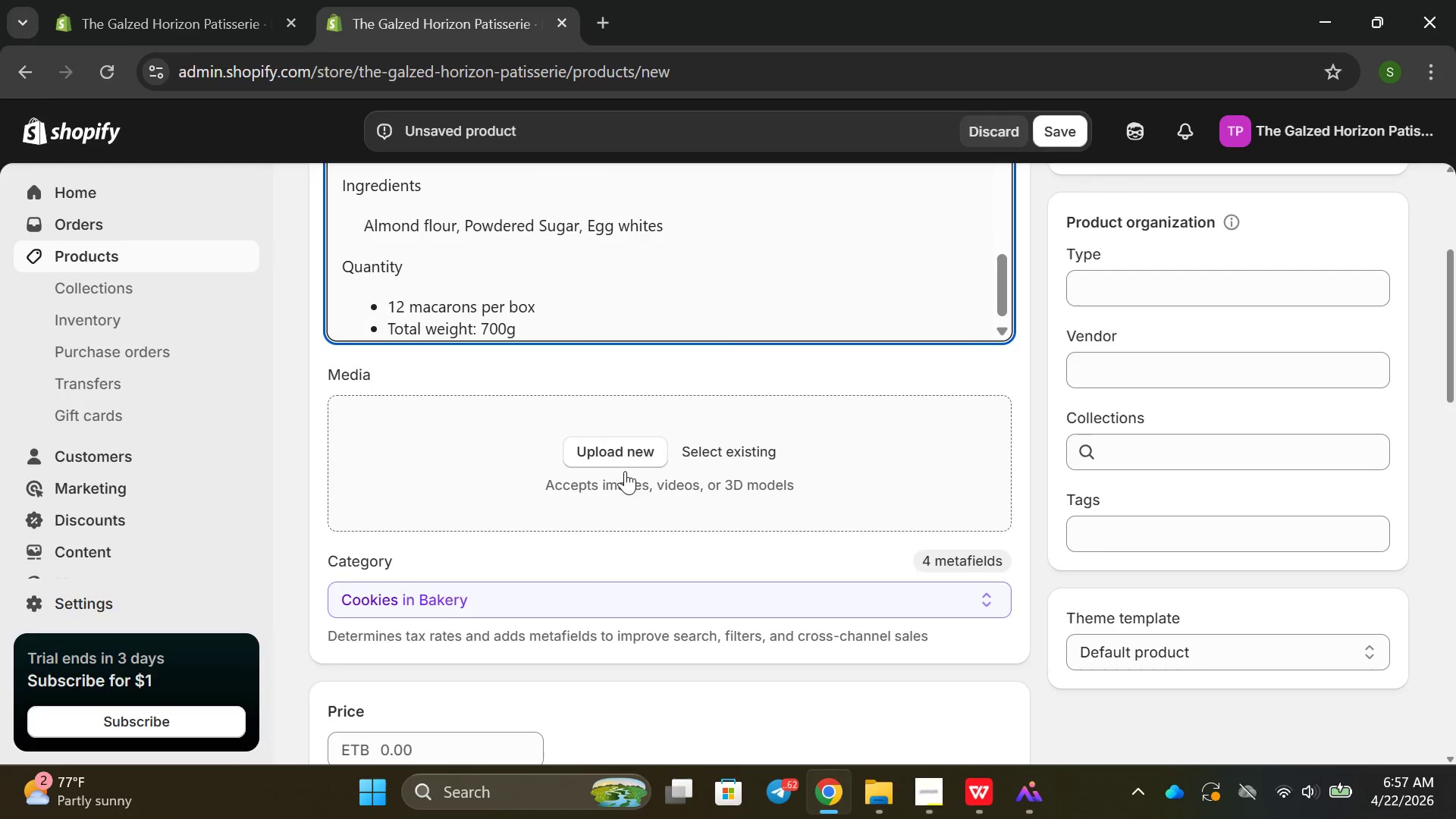 
left_click([618, 457])
 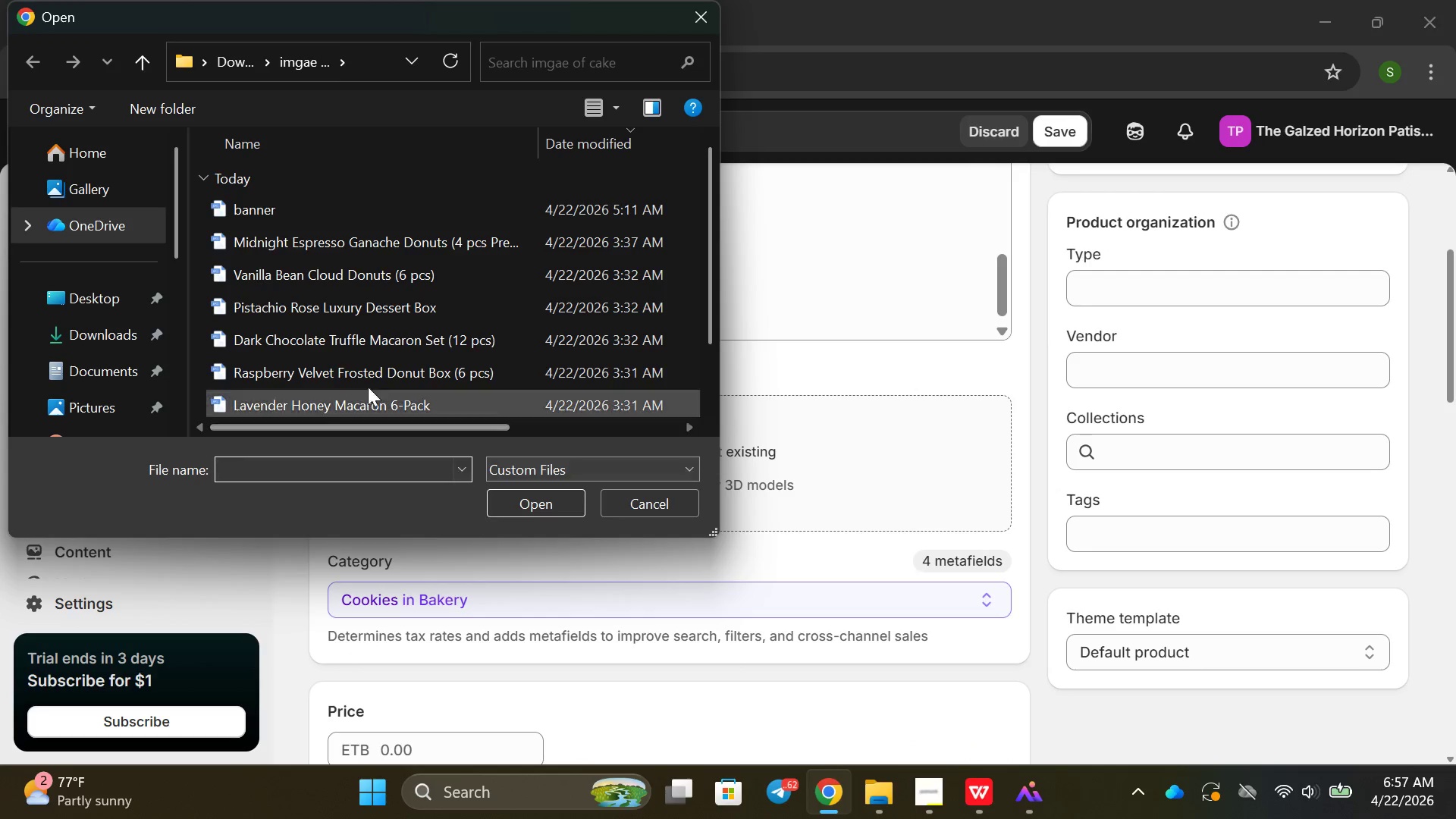 
scroll: coordinate [372, 244], scroll_direction: down, amount: 2.0
 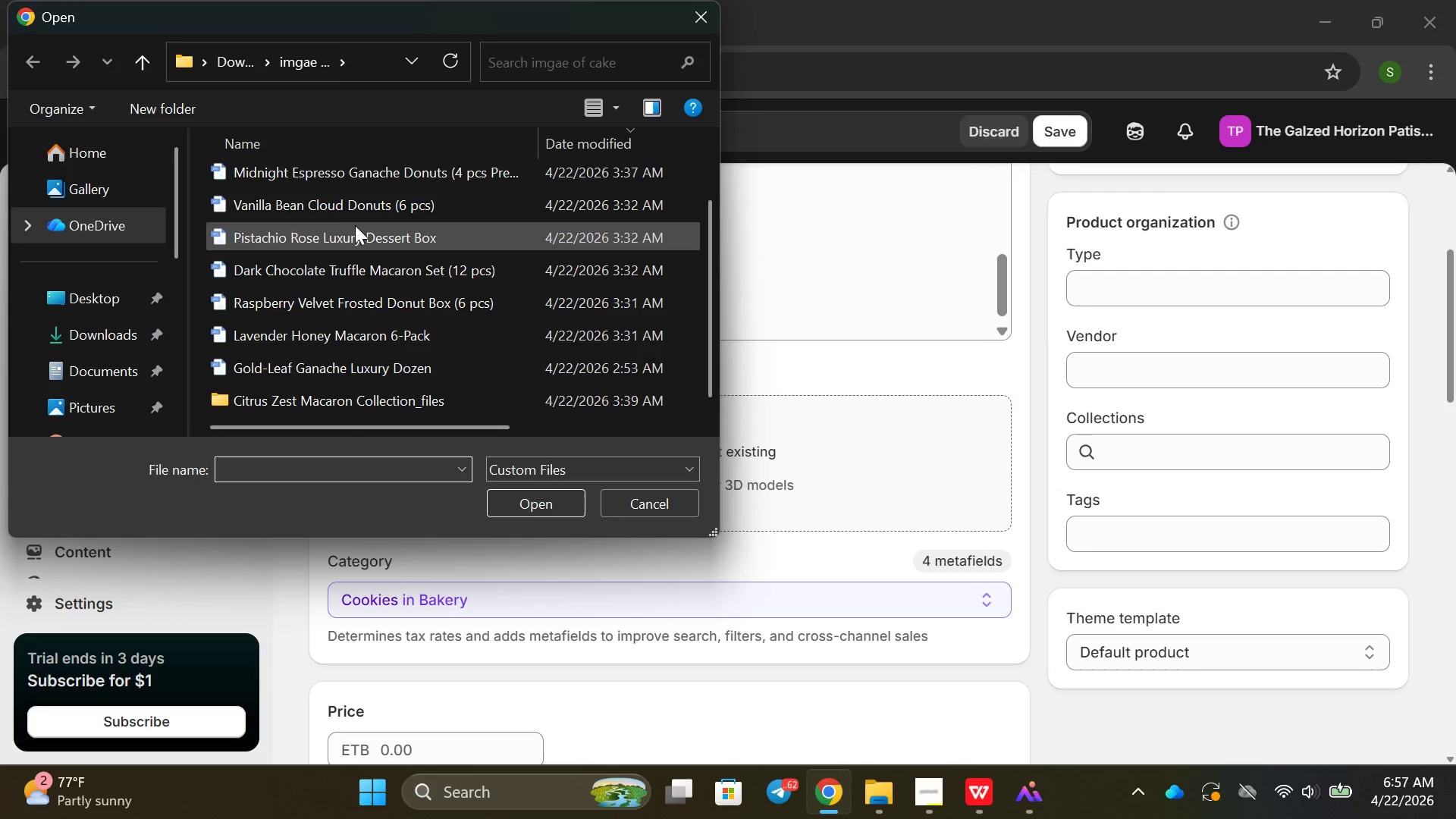 
left_click([347, 256])
 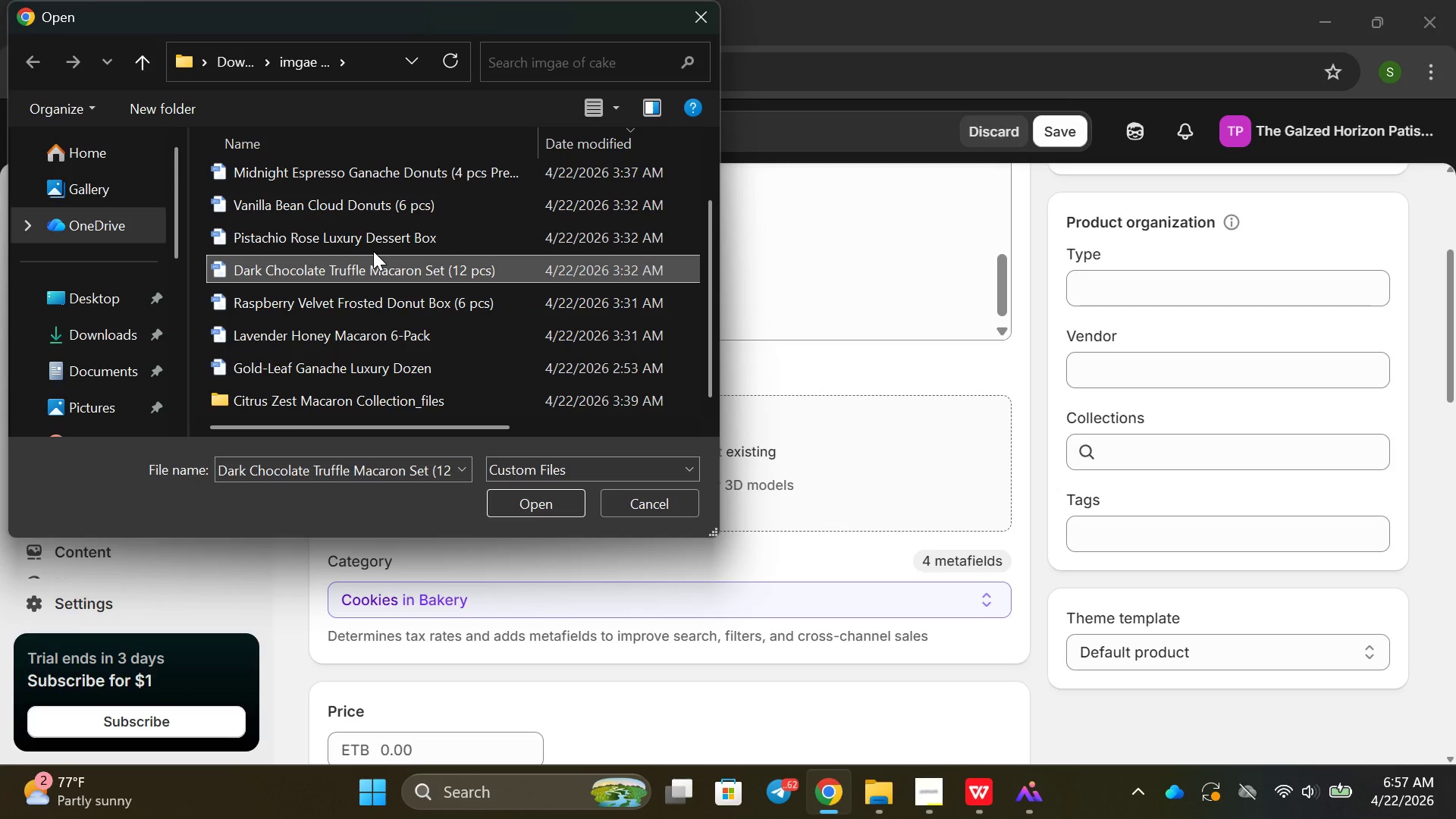 
left_click([562, 500])
 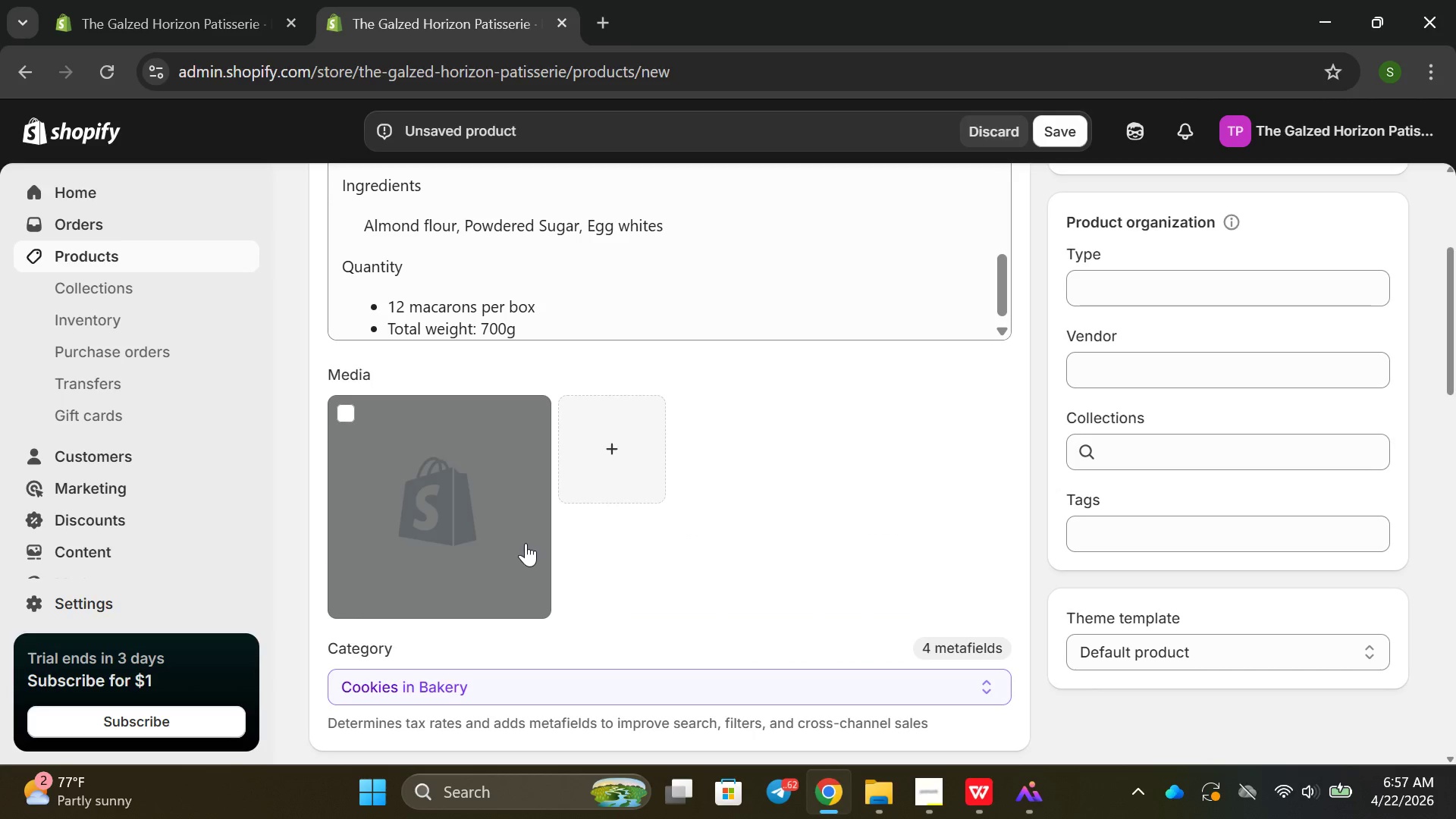 
wait(11.78)
 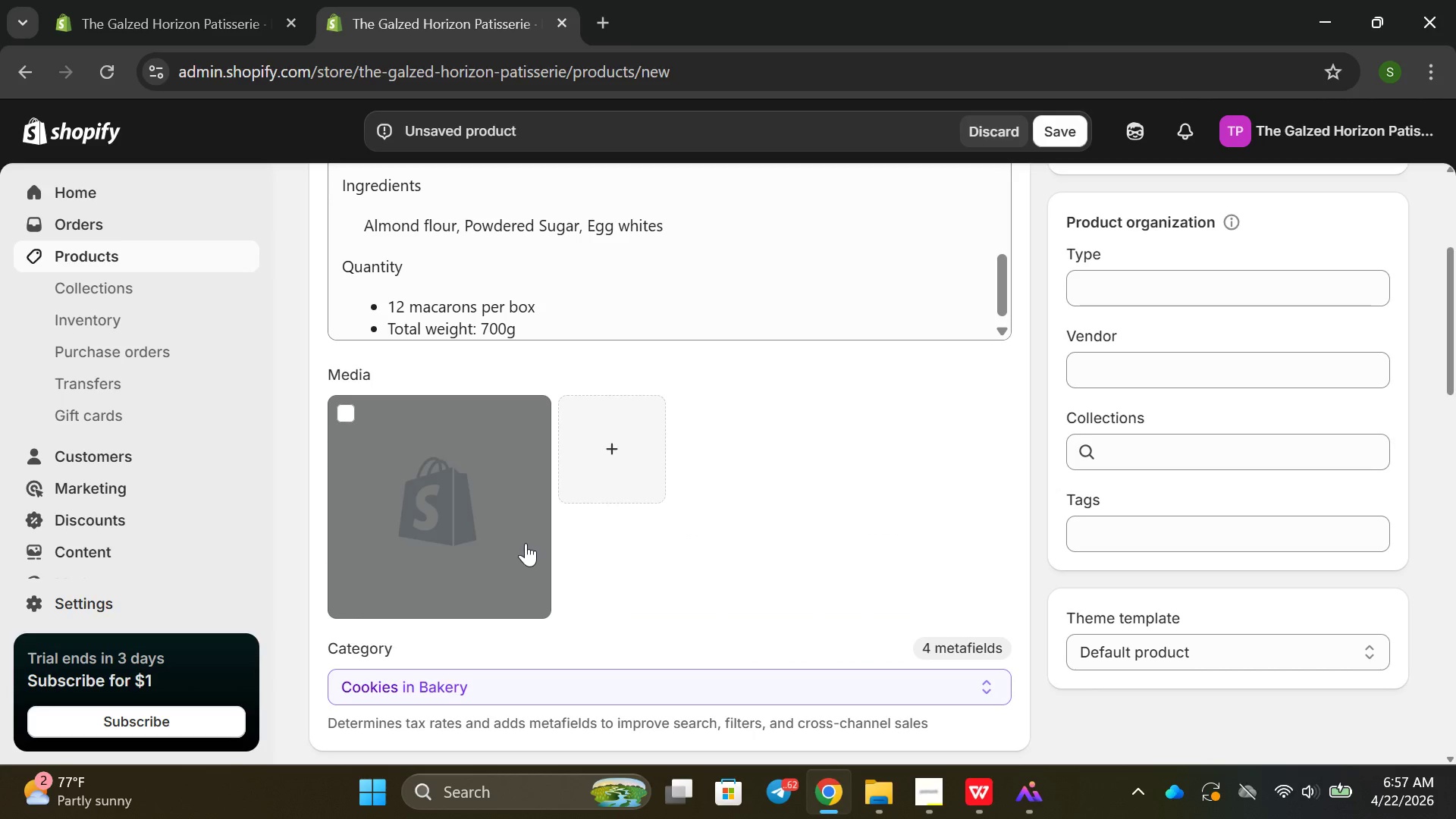 
left_click([438, 525])
 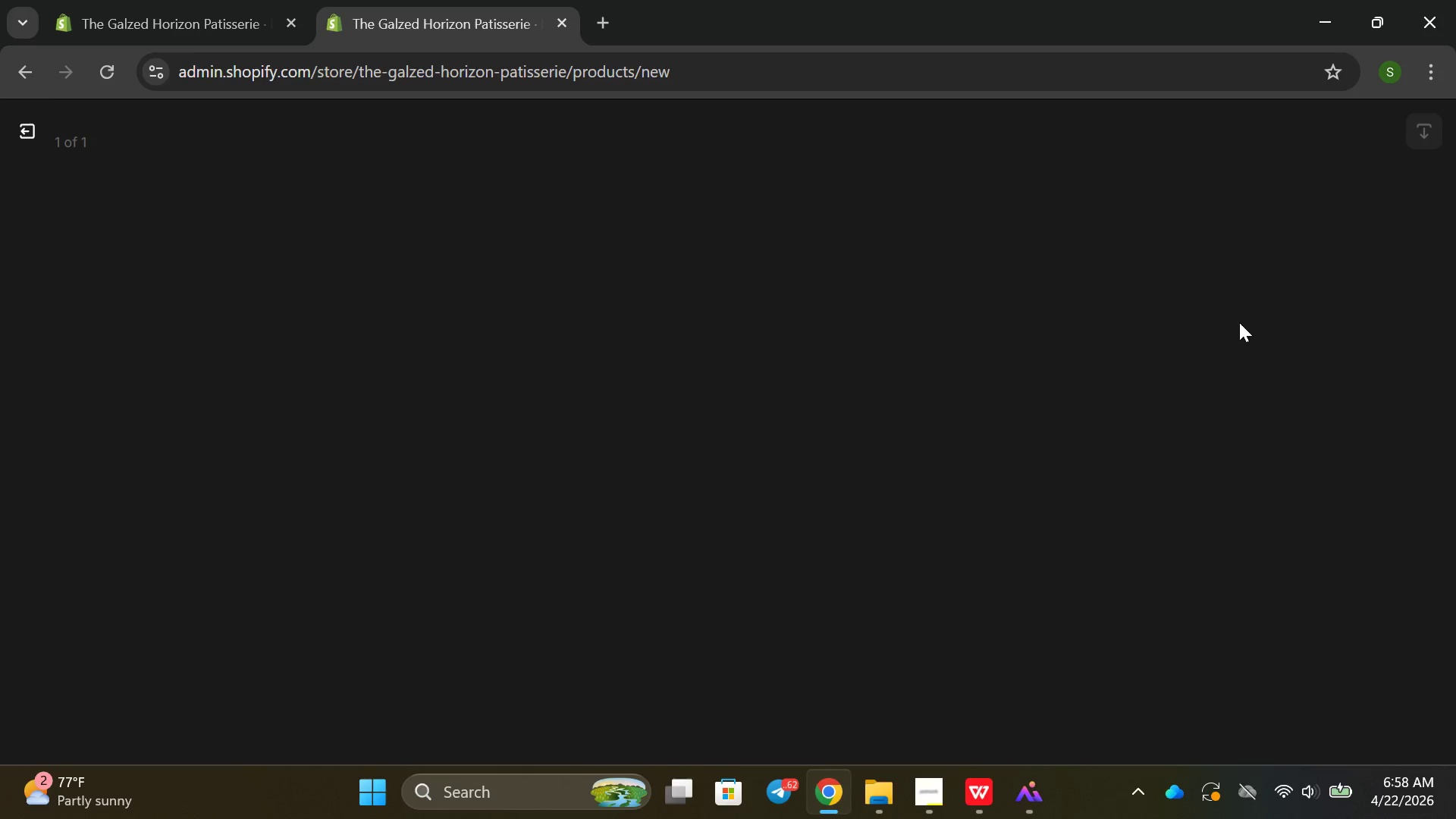 
left_click([1187, 385])
 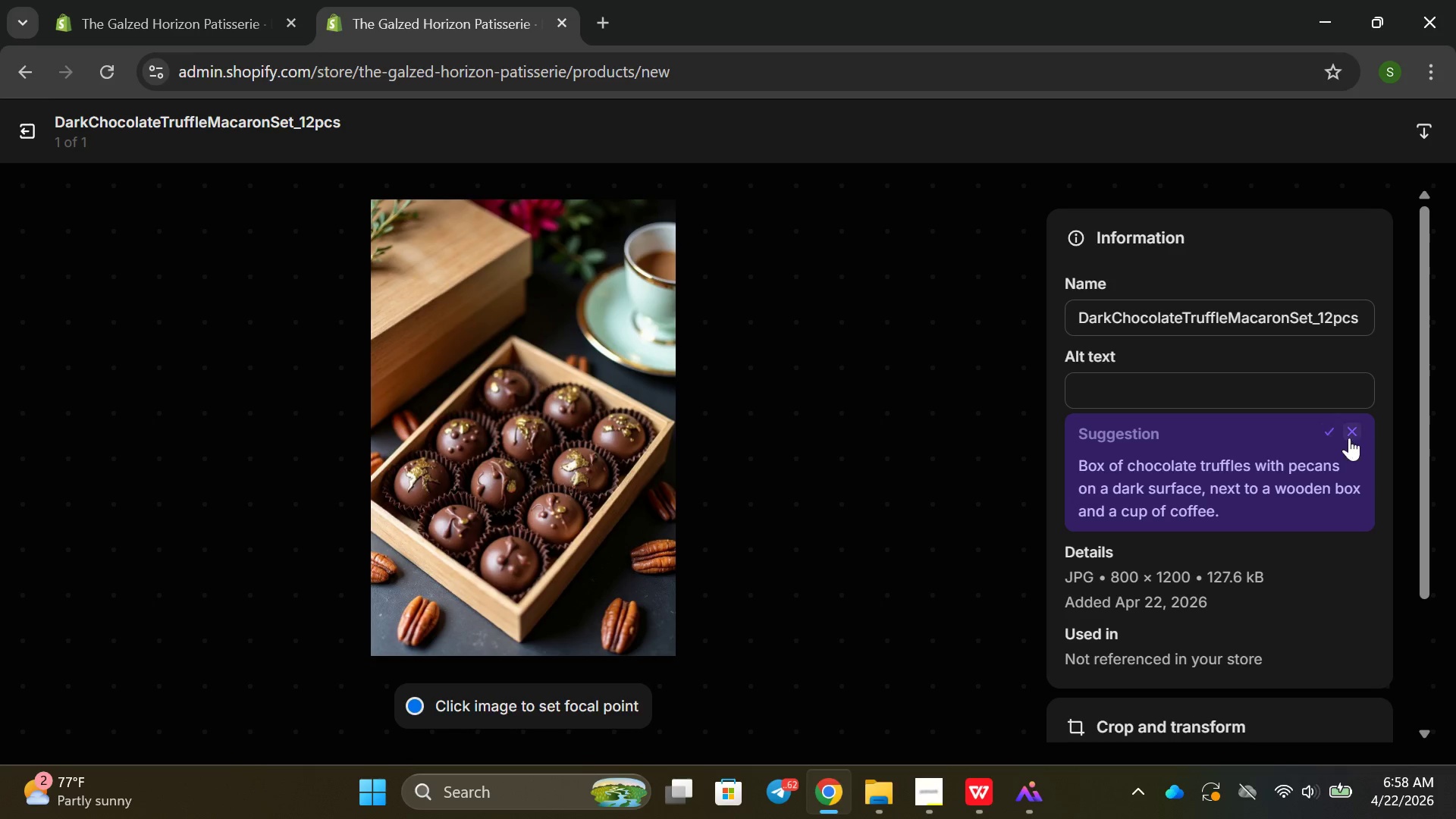 
left_click([1327, 431])
 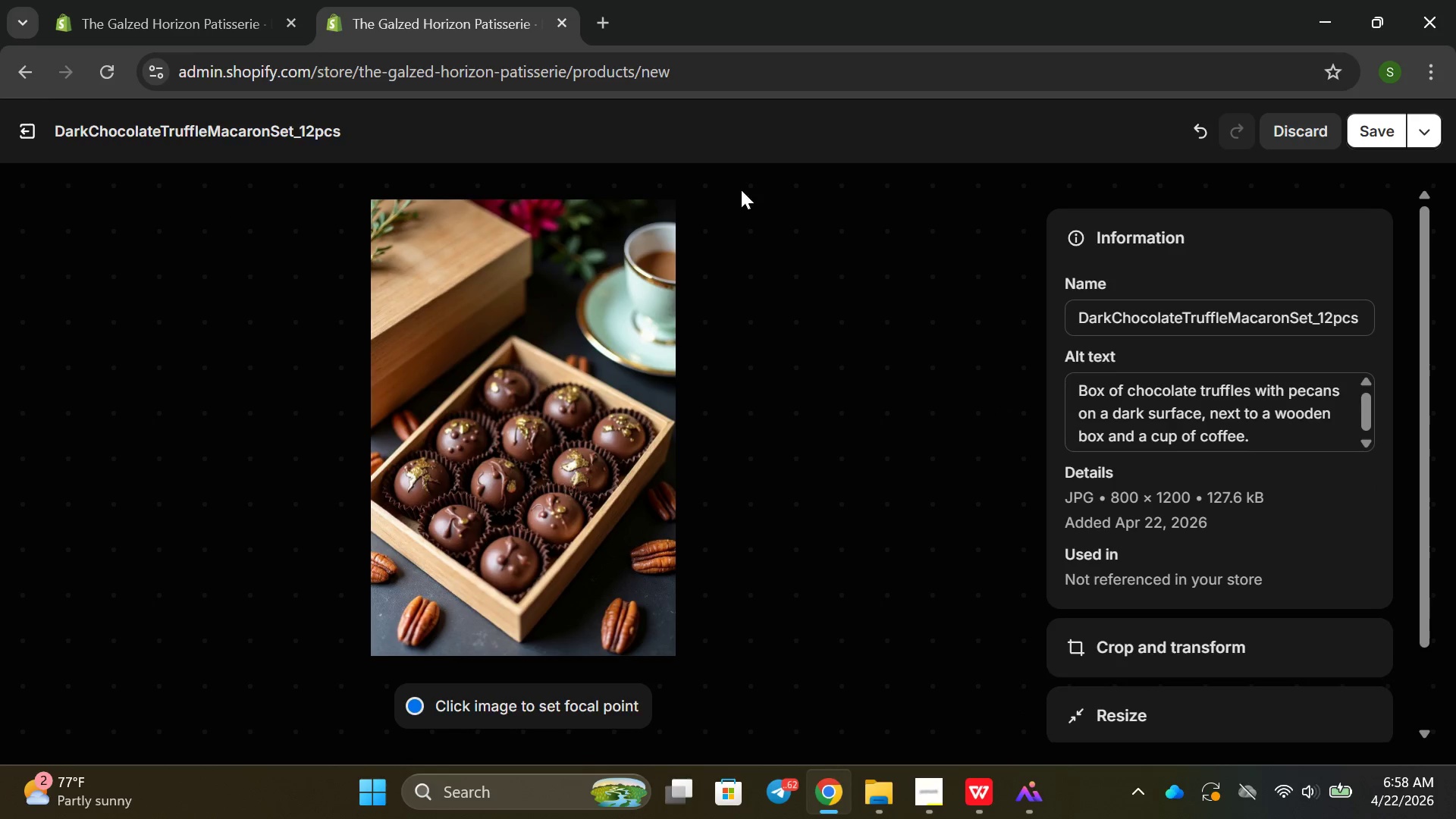 
left_click([1370, 128])
 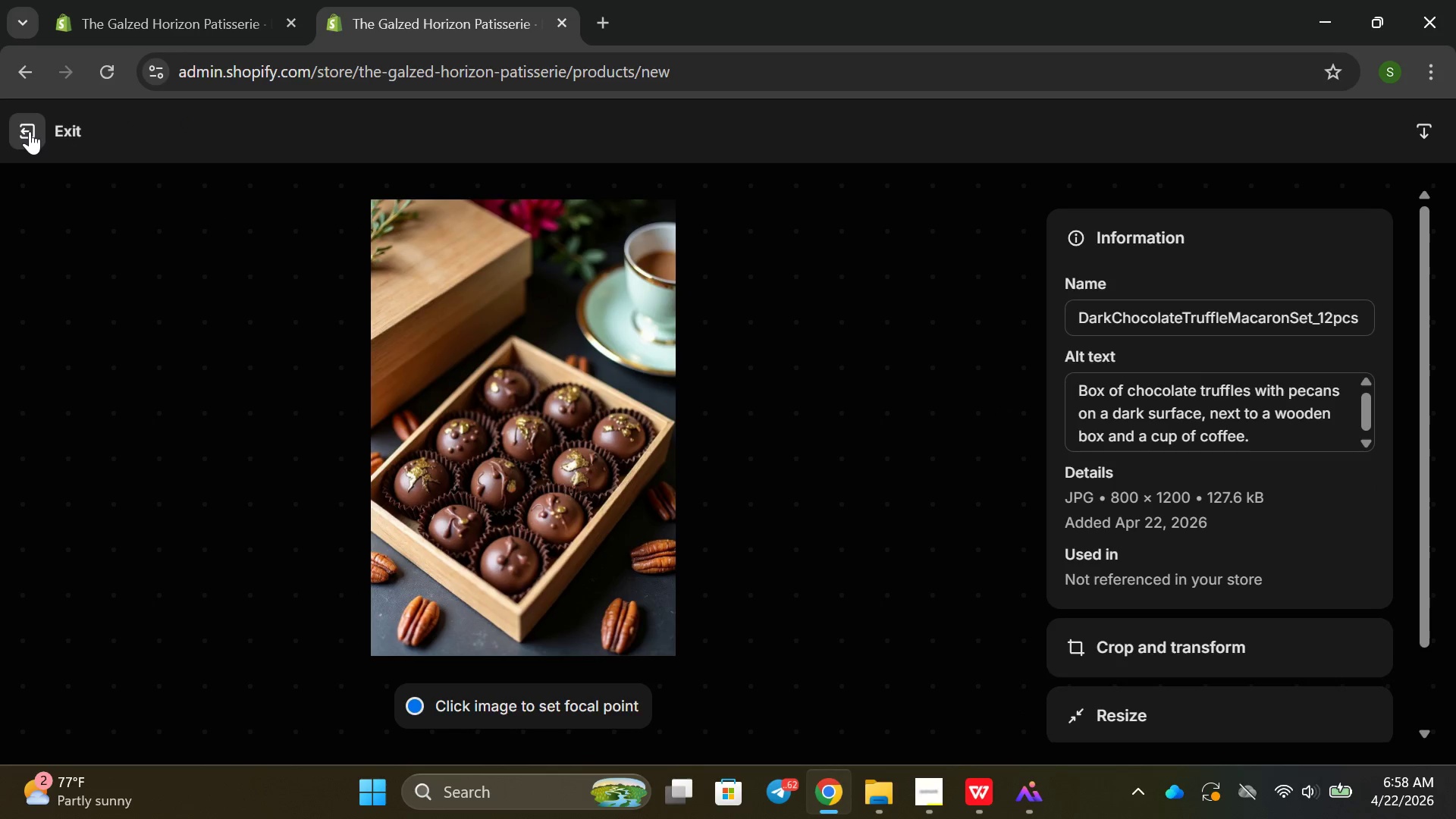 
left_click([30, 131])
 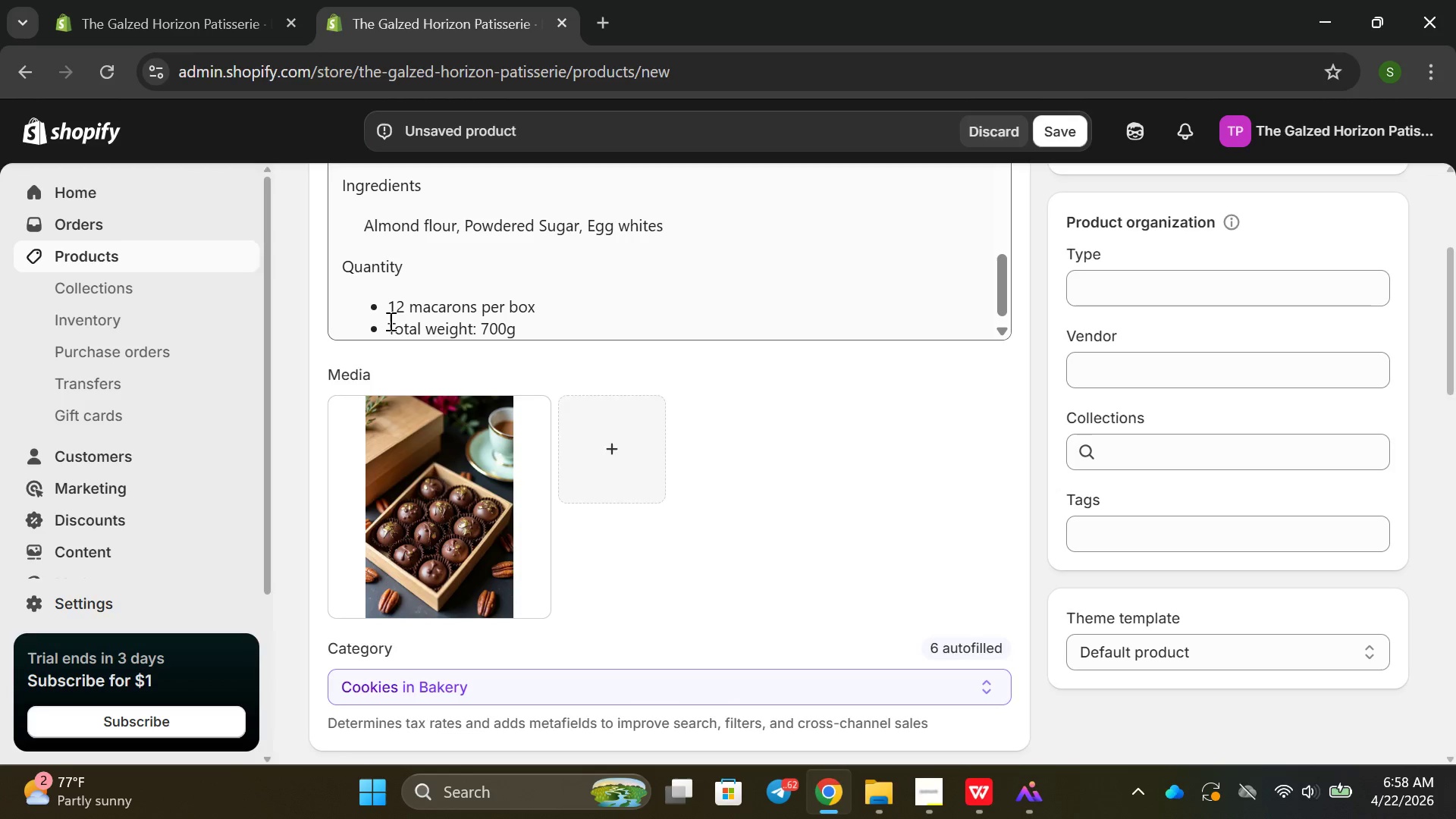 
scroll: coordinate [728, 460], scroll_direction: down, amount: 9.0
 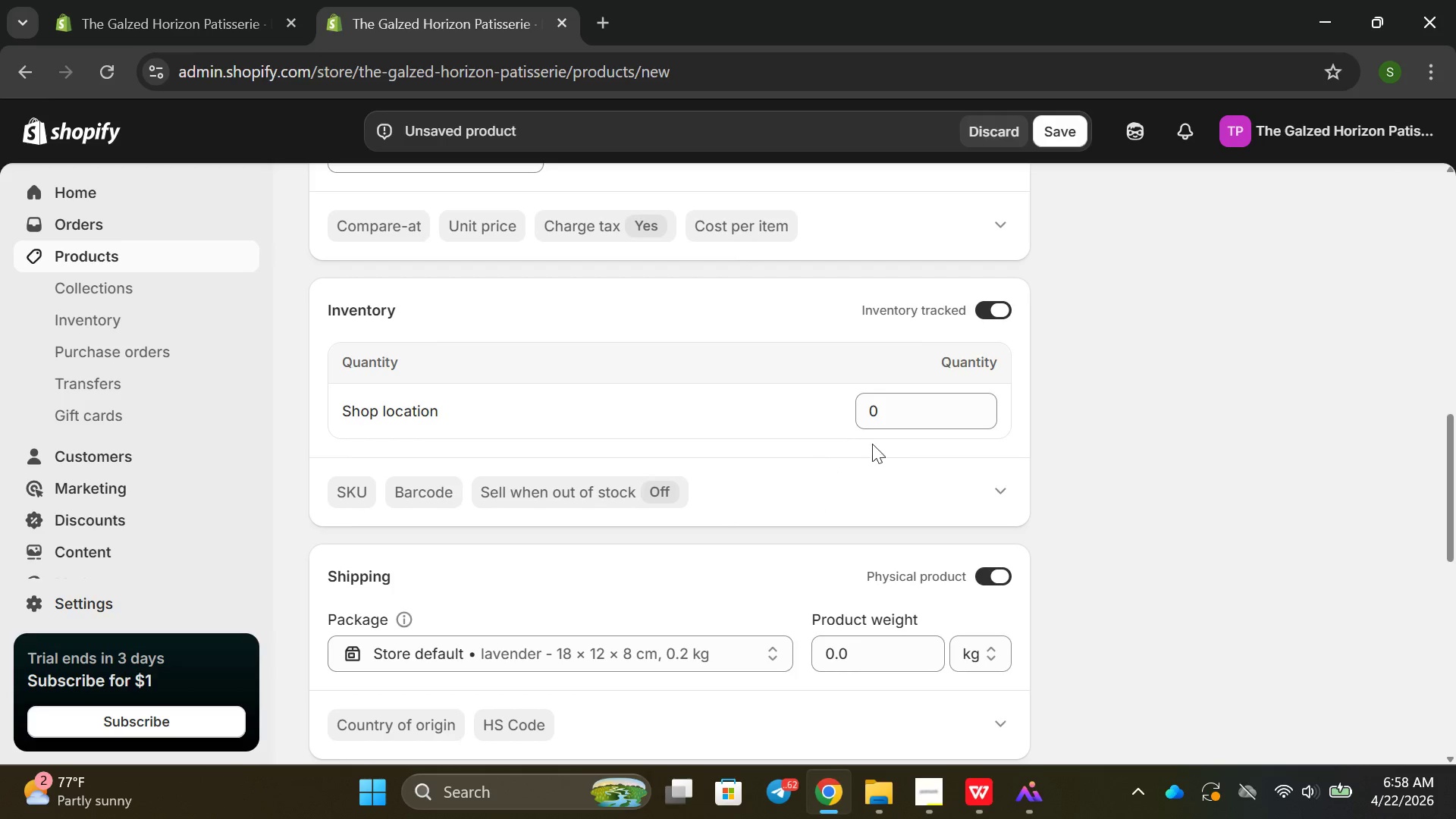 
left_click([931, 419])
 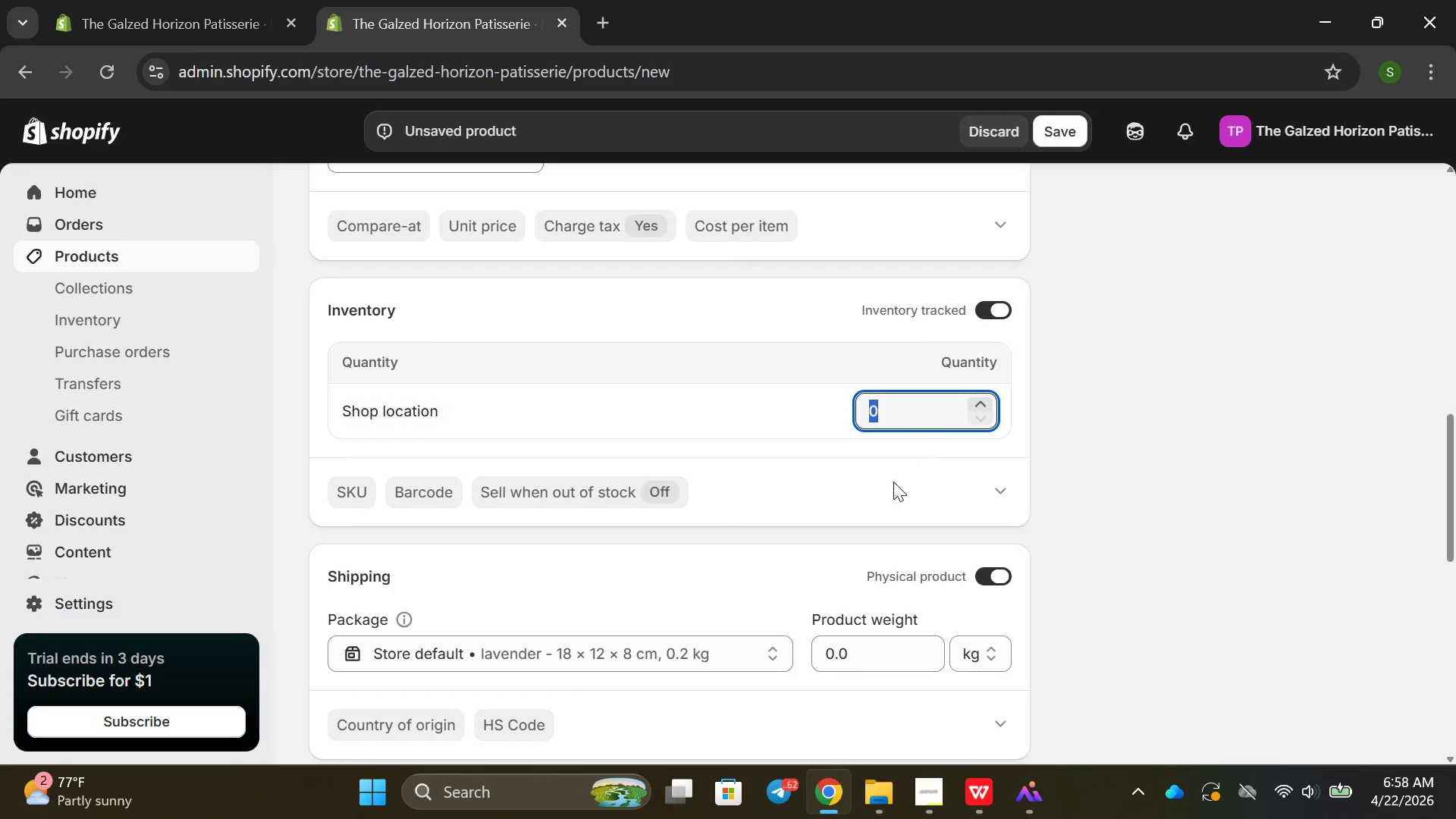 
scroll: coordinate [888, 480], scroll_direction: down, amount: 3.0
 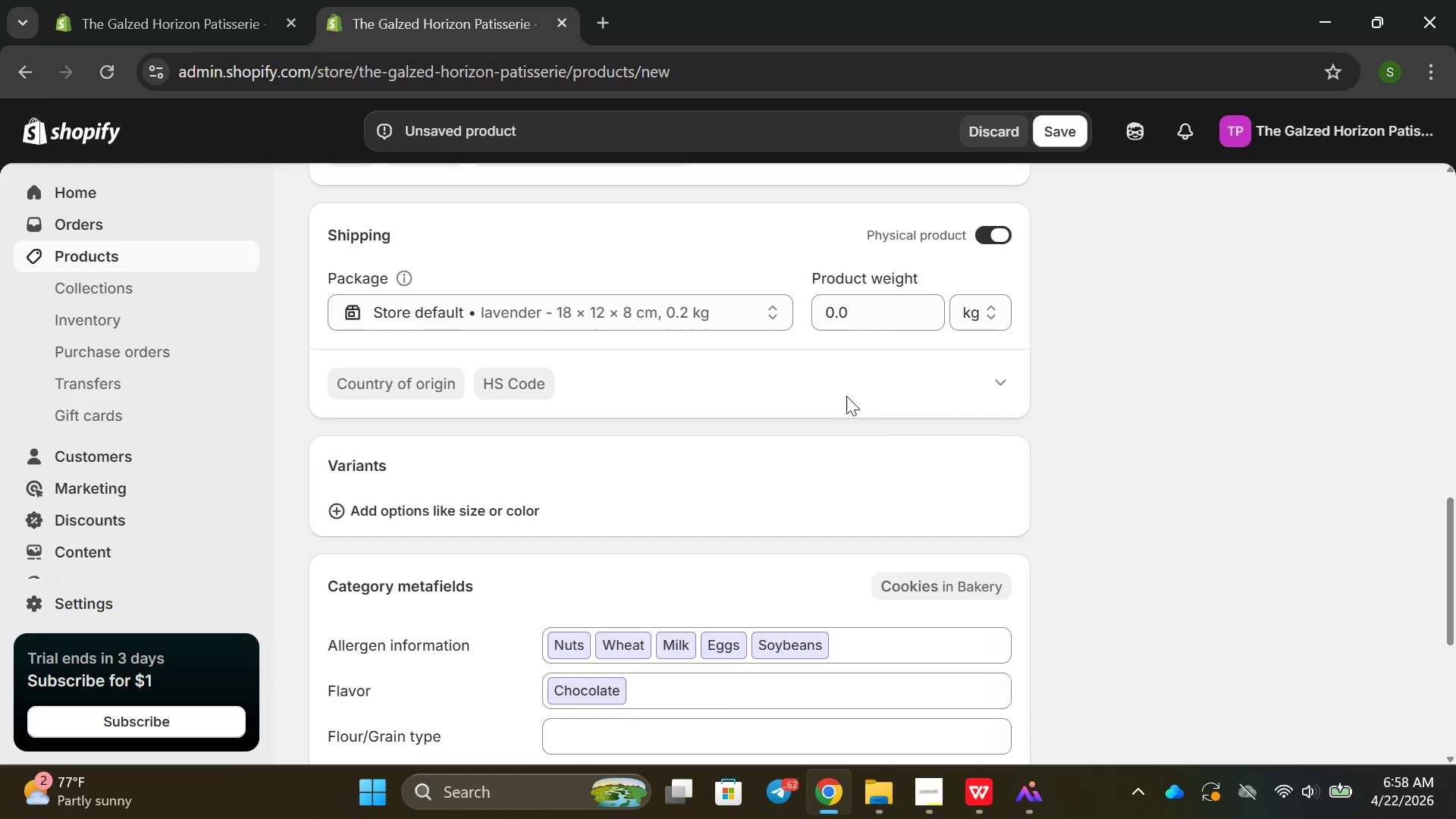 
scroll: coordinate [841, 426], scroll_direction: up, amount: 5.0
 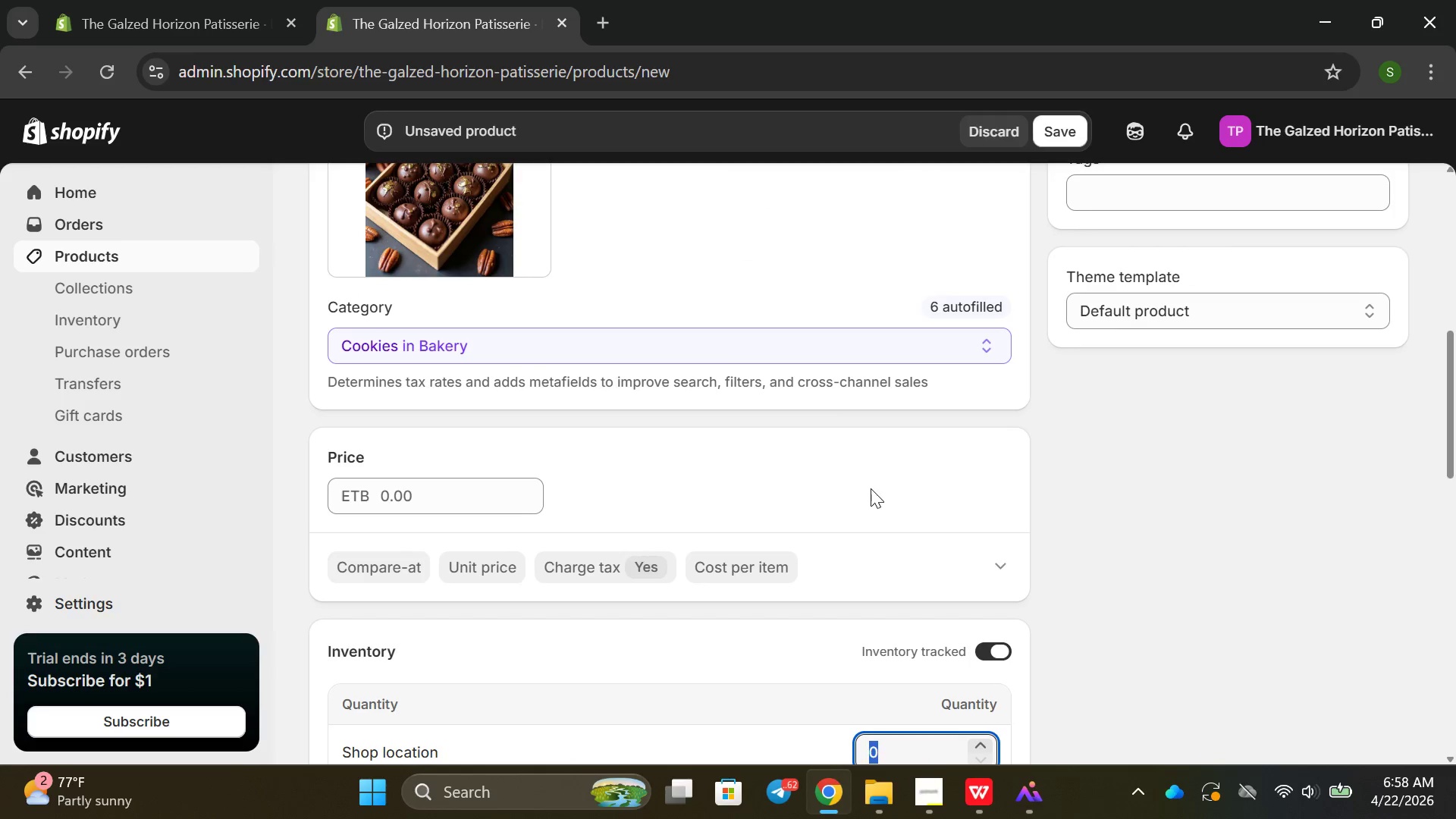 
scroll: coordinate [871, 488], scroll_direction: none, amount: 0.0
 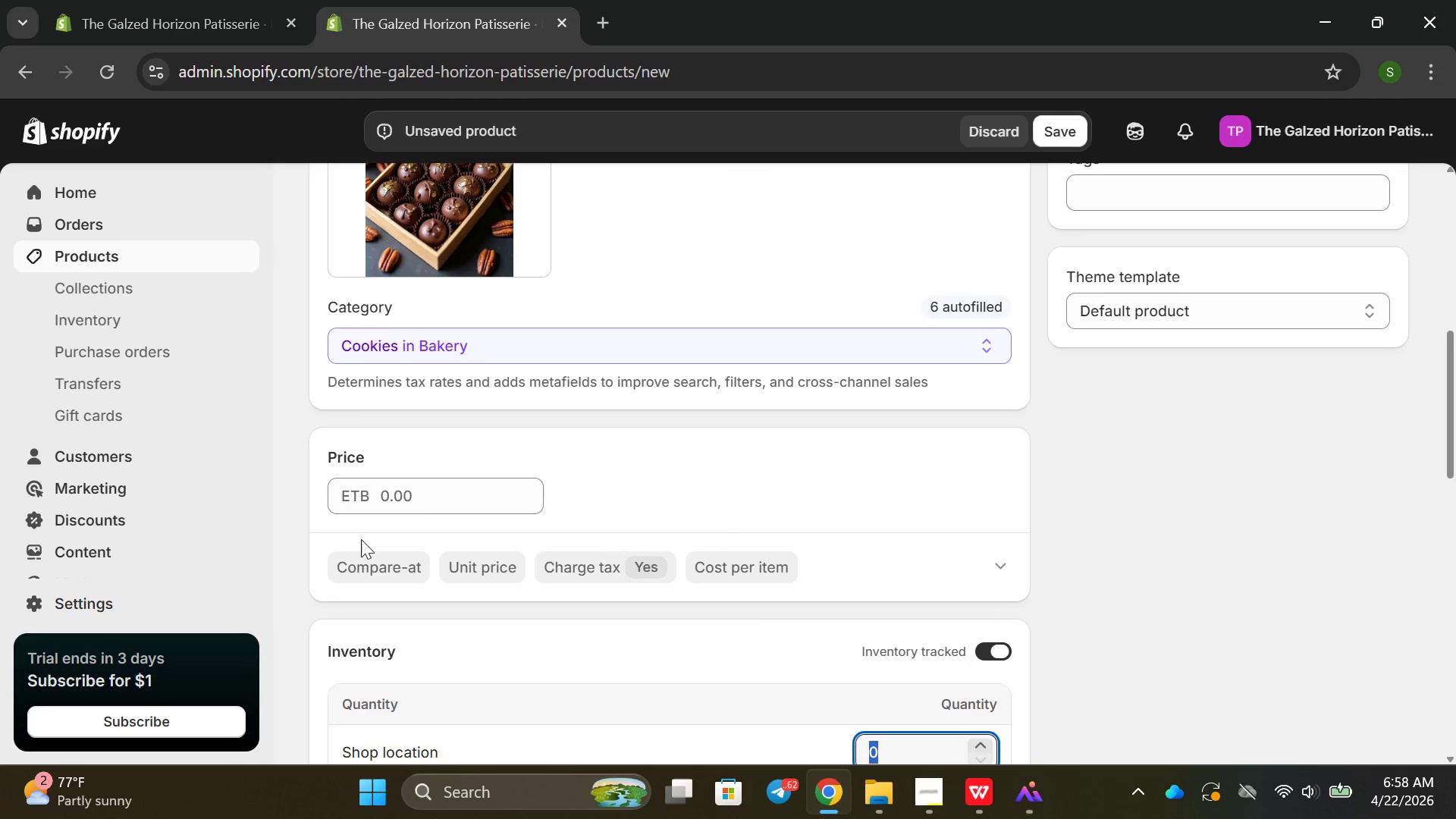 
left_click([410, 499])
 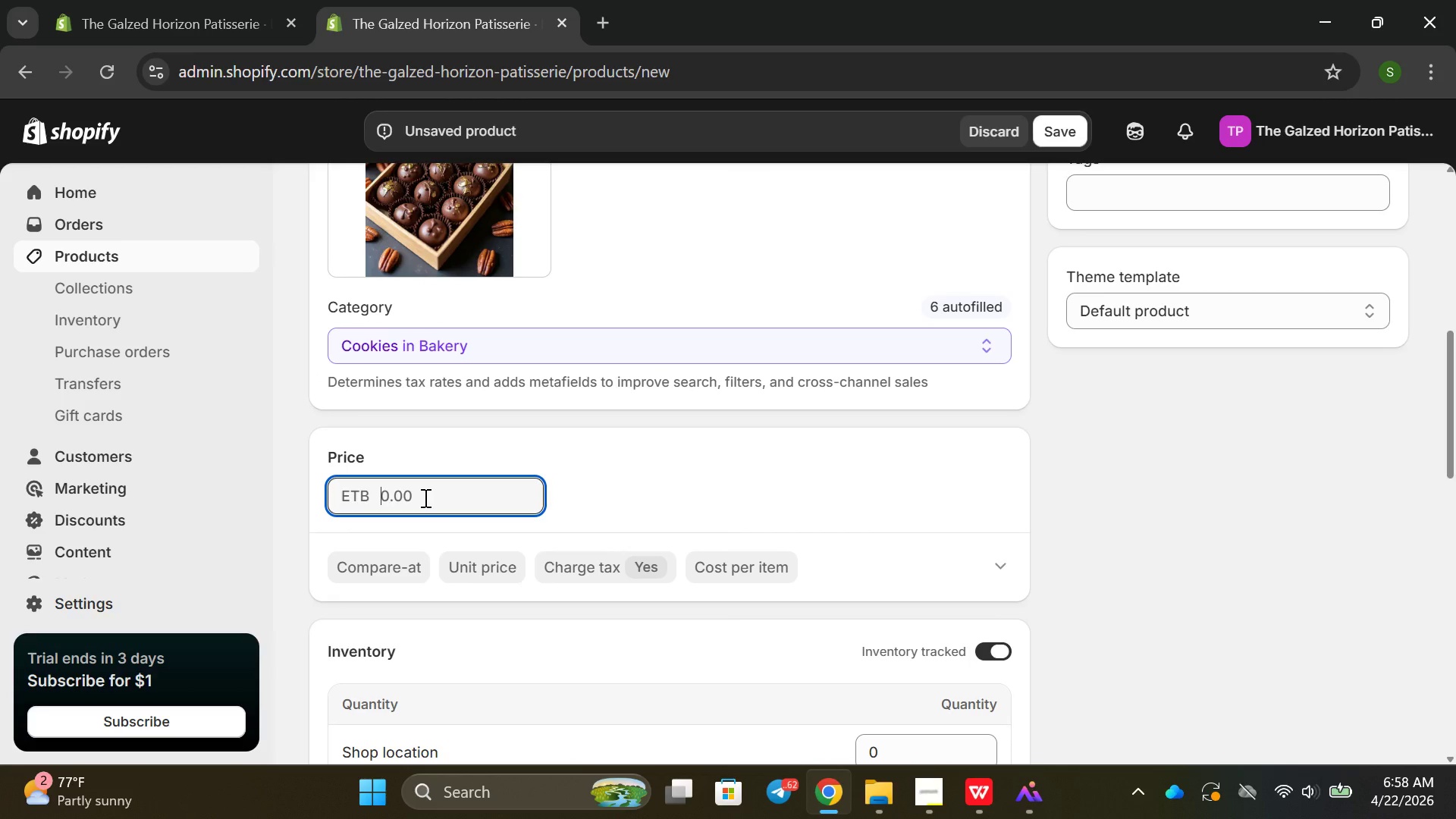 
type(22.00)
 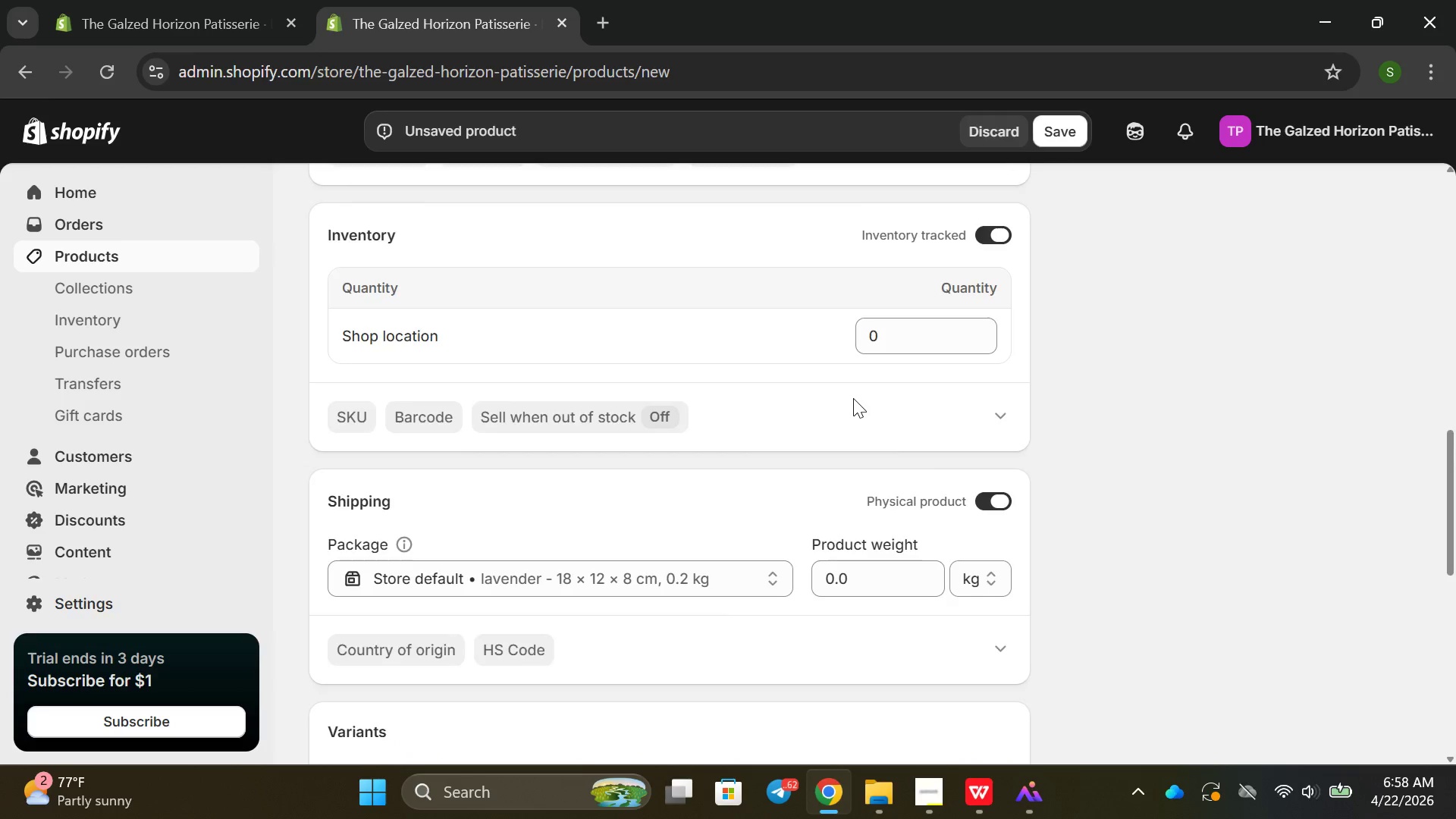 
left_click([626, 403])
 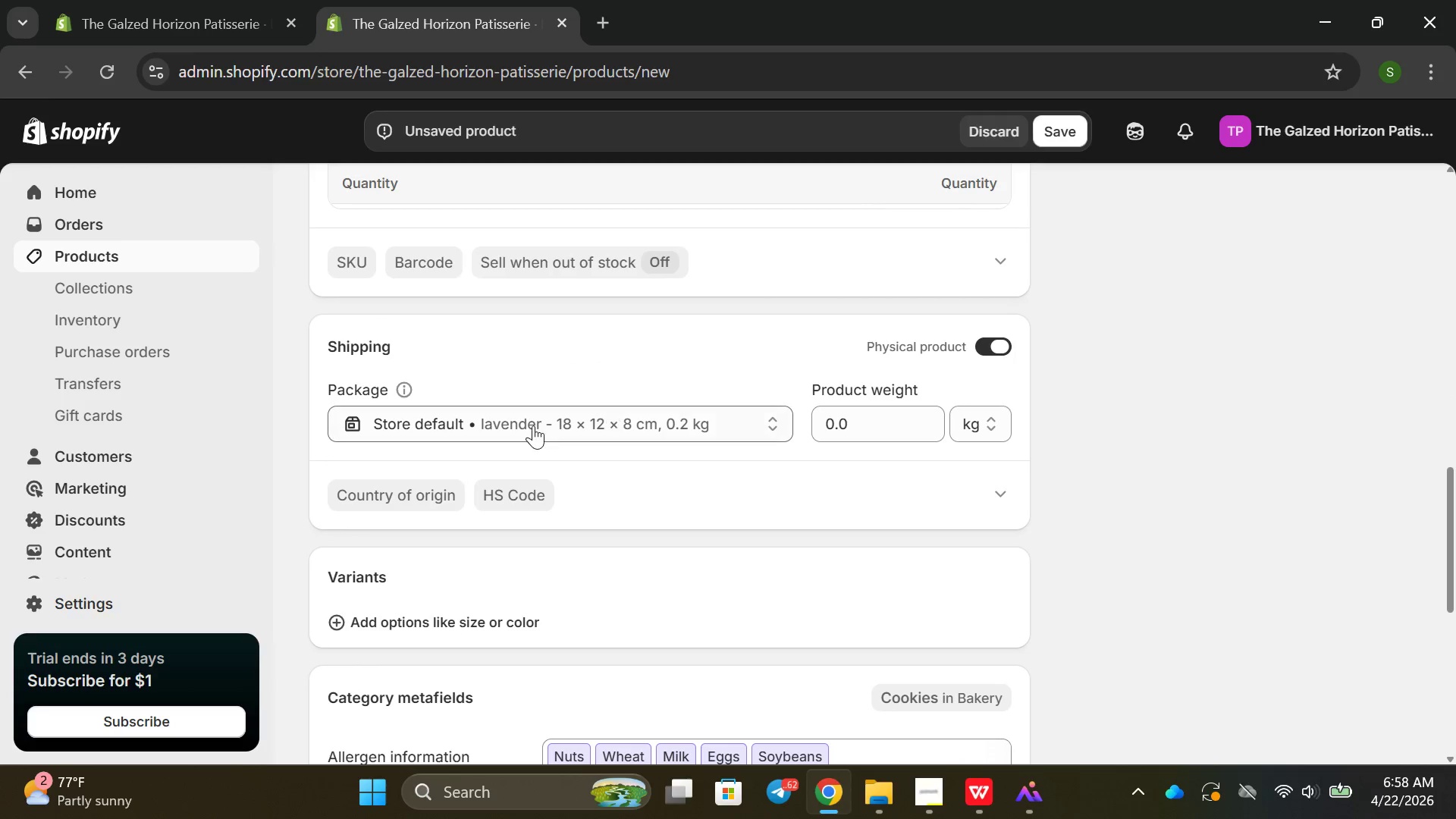 
left_click([533, 425])
 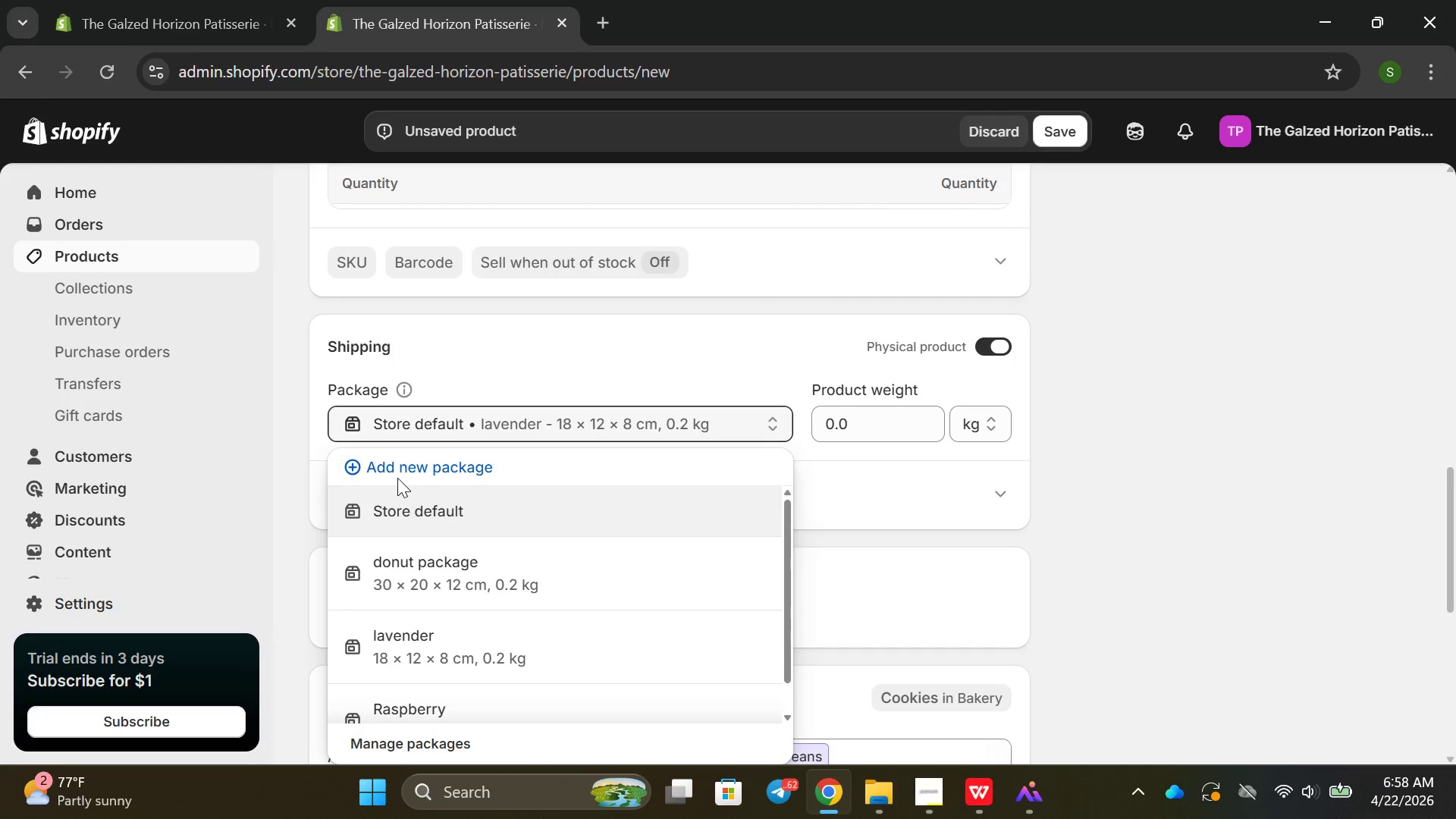 
left_click([458, 467])
 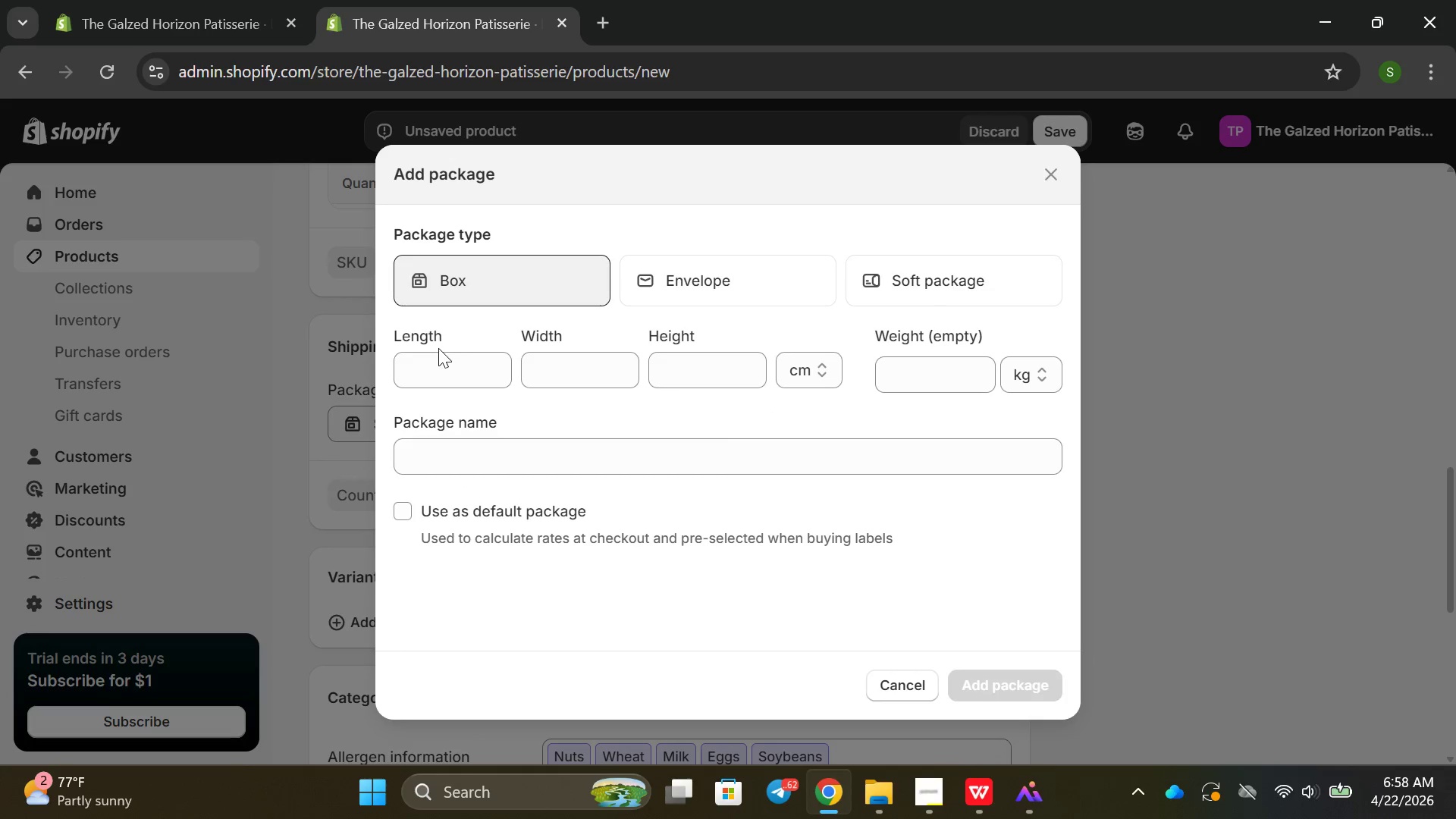 
left_click([428, 357])
 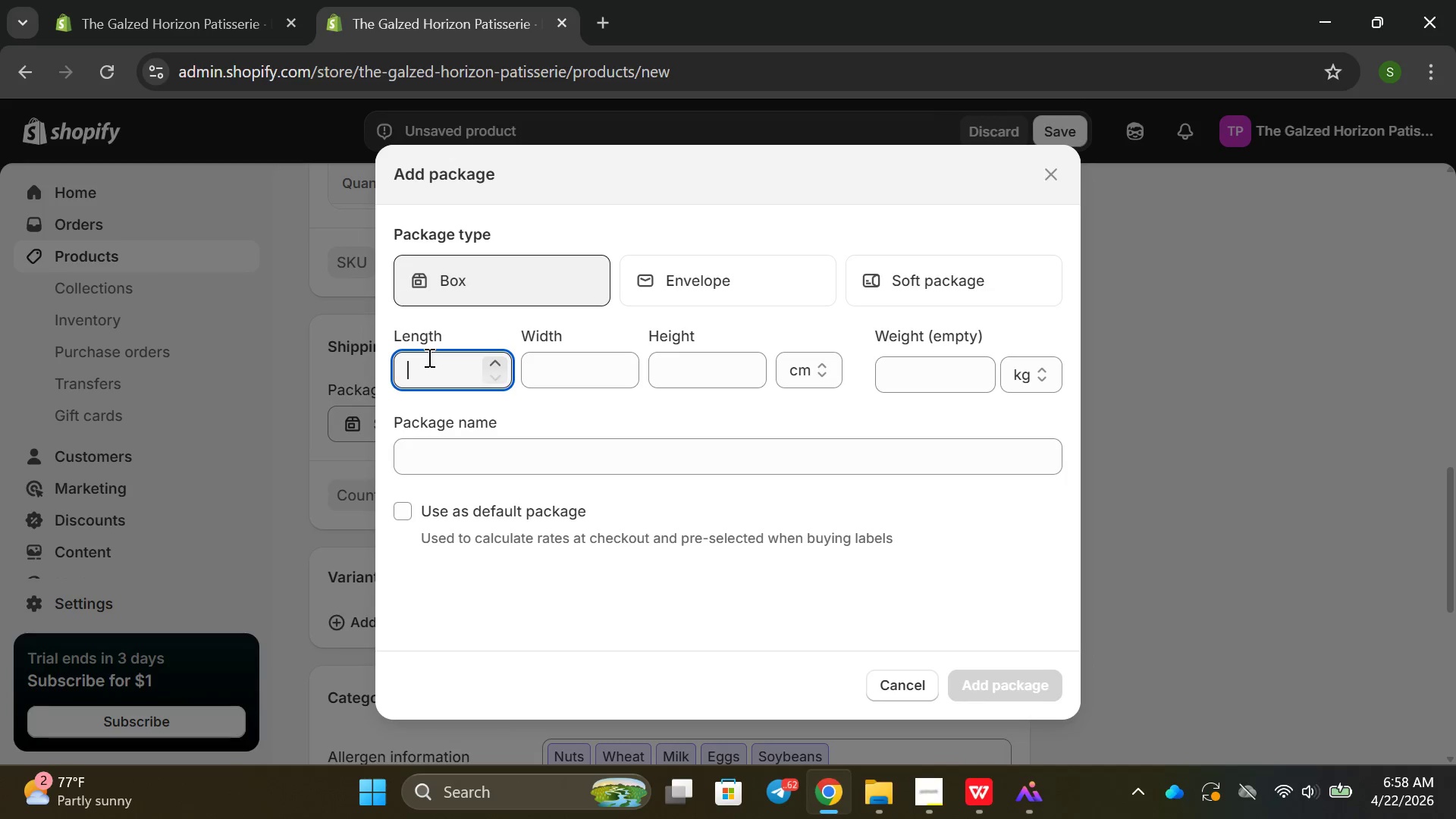 
type(20)
 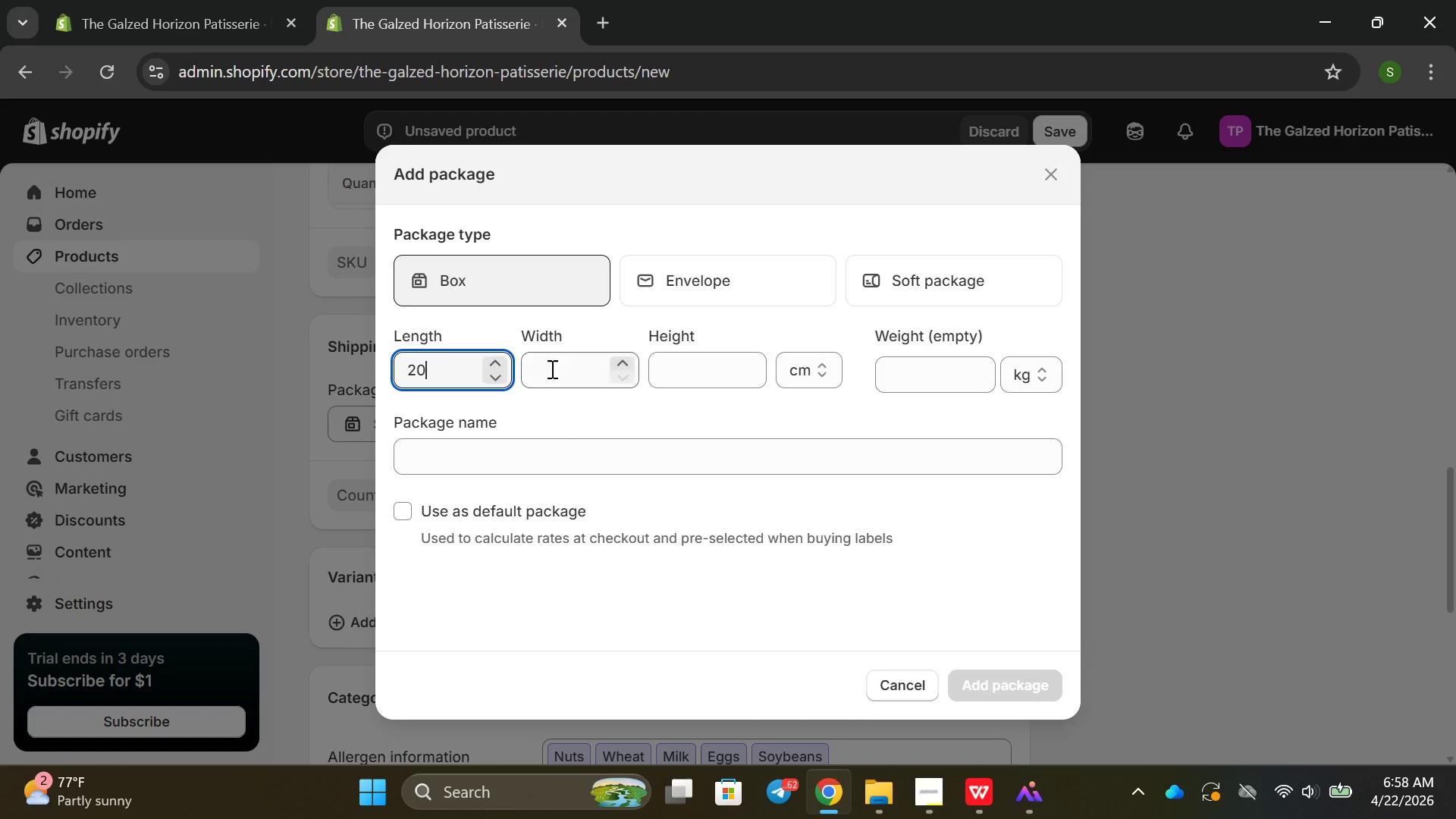 
left_click([545, 363])
 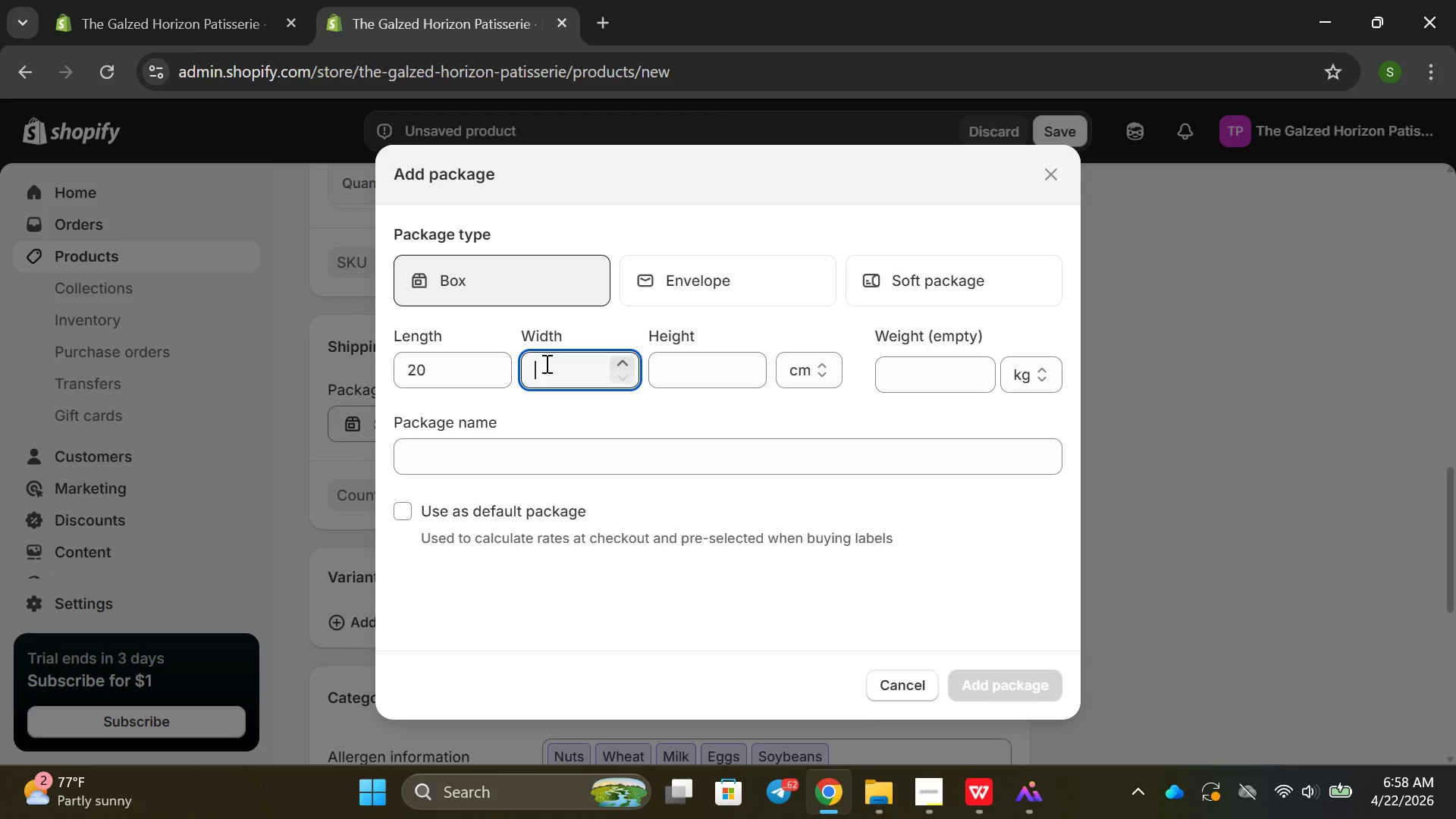 
type(14)
 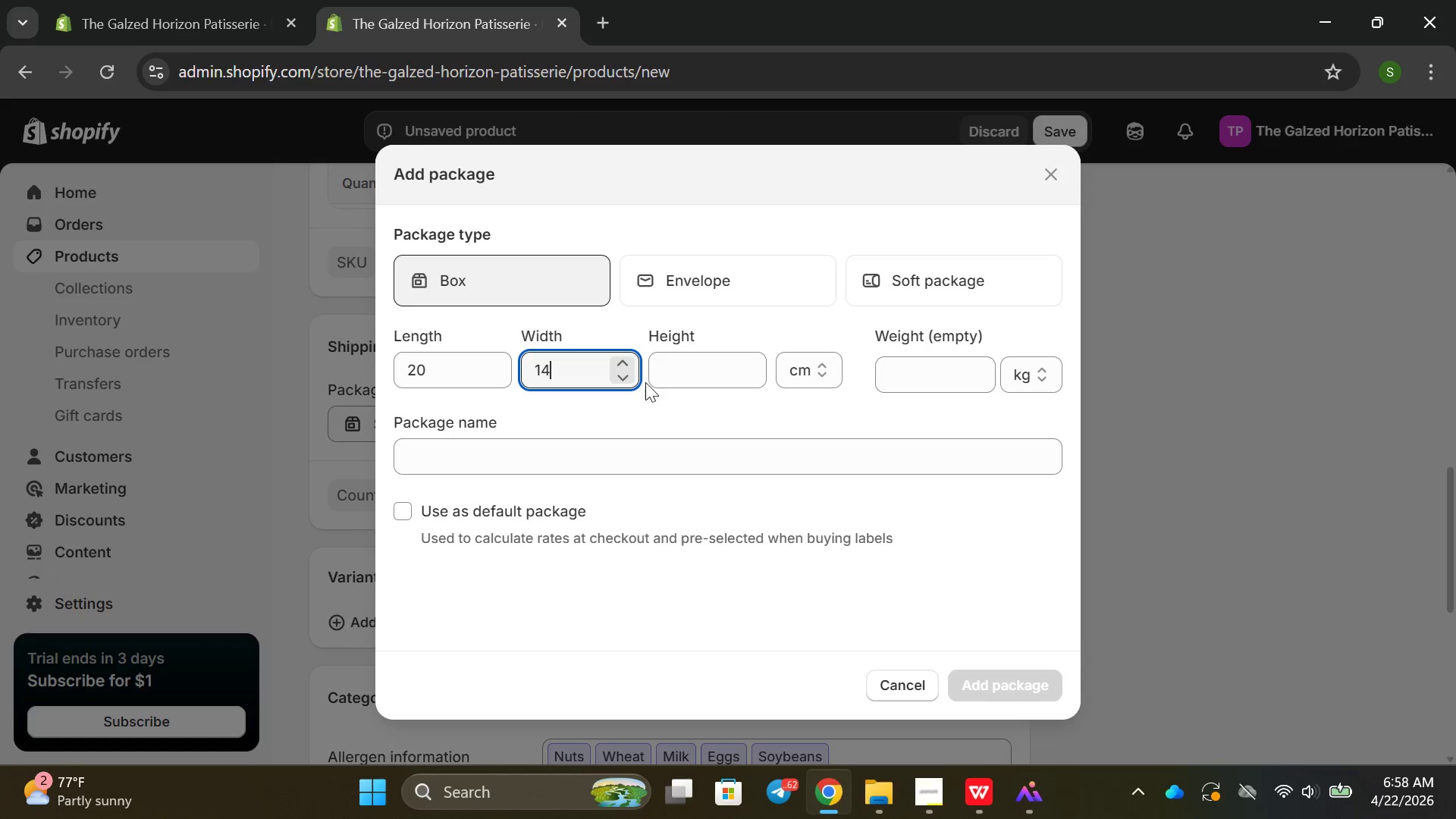 
left_click([690, 377])
 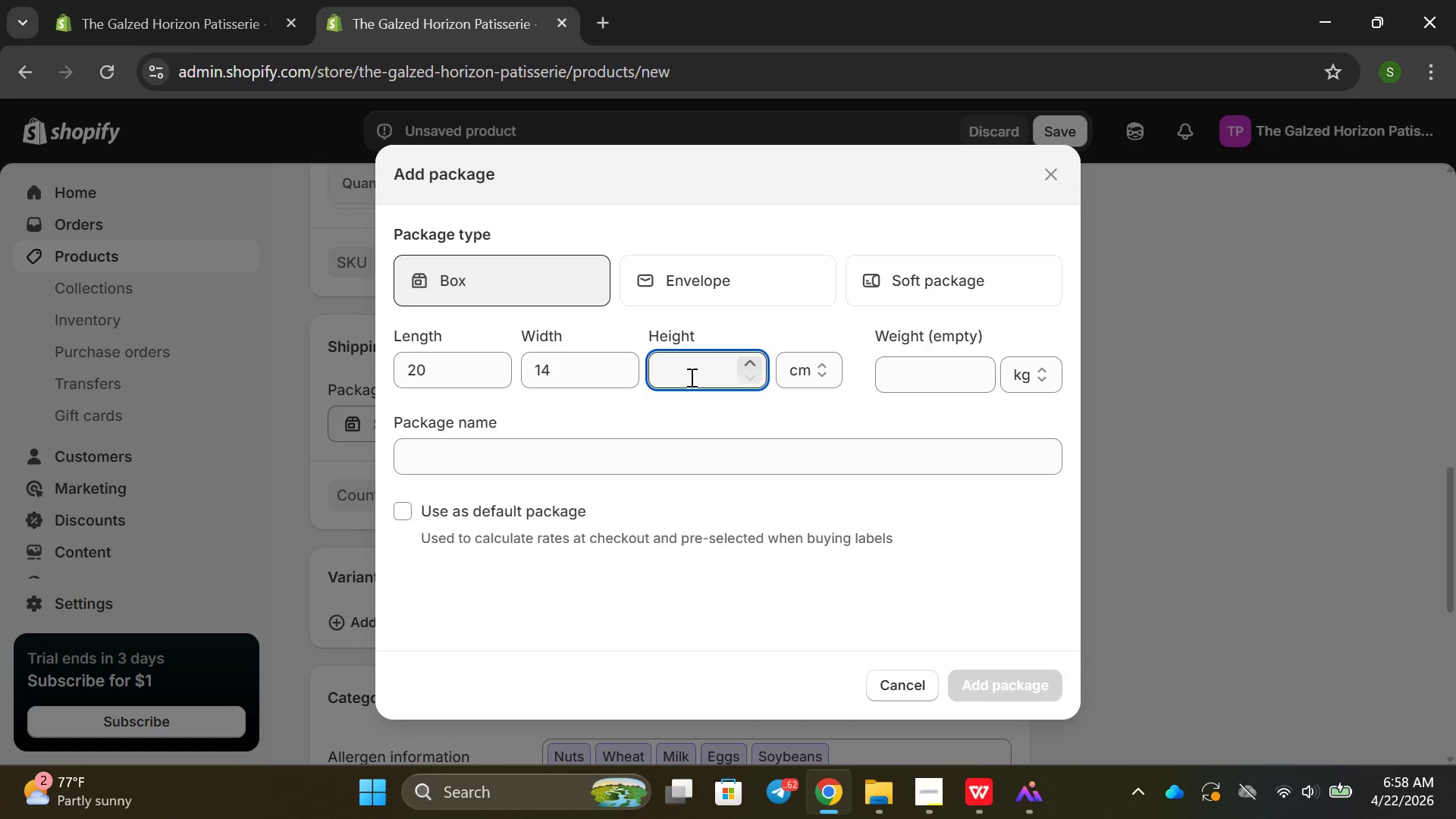 
key(9)
 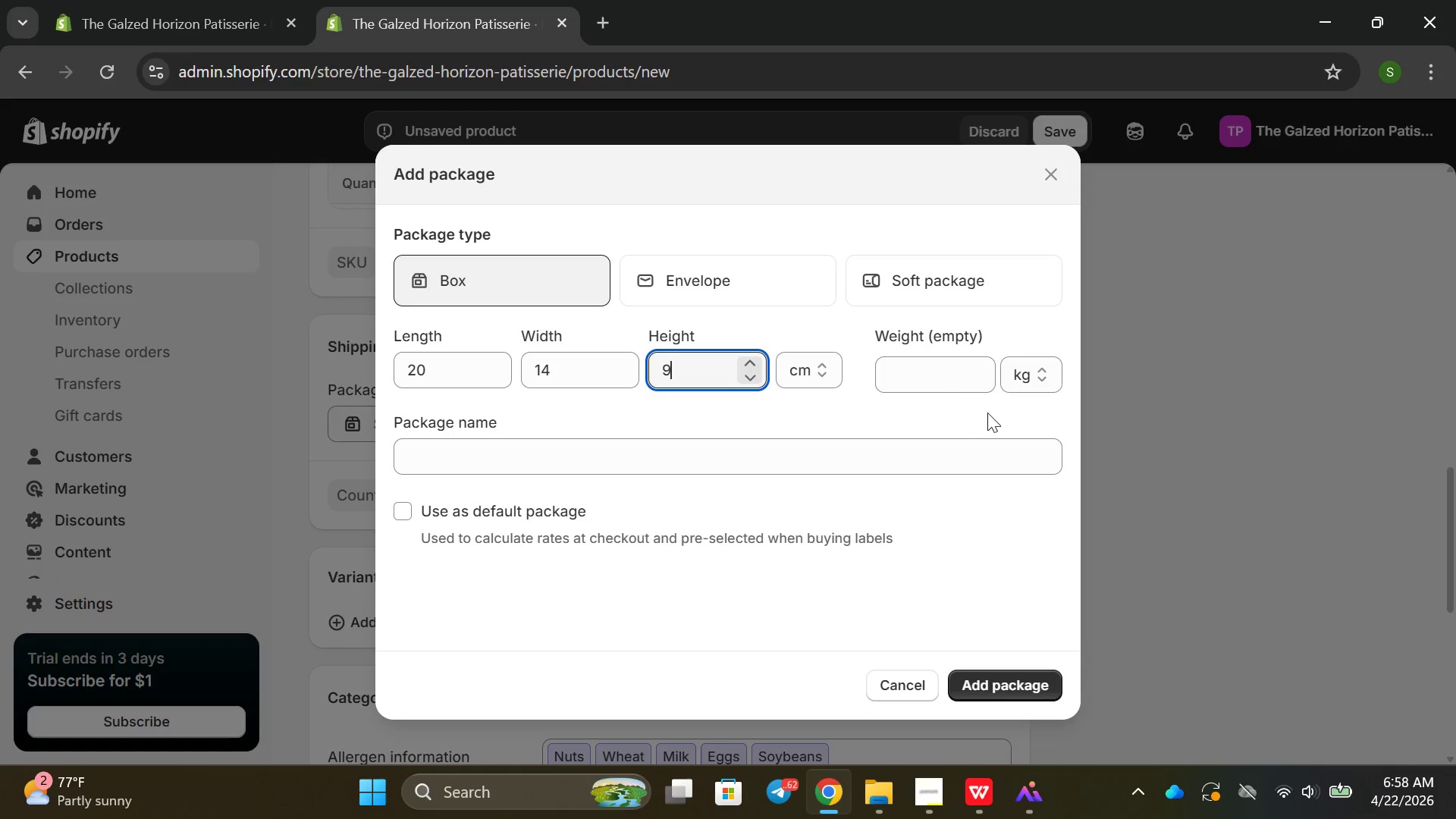 
left_click([907, 369])
 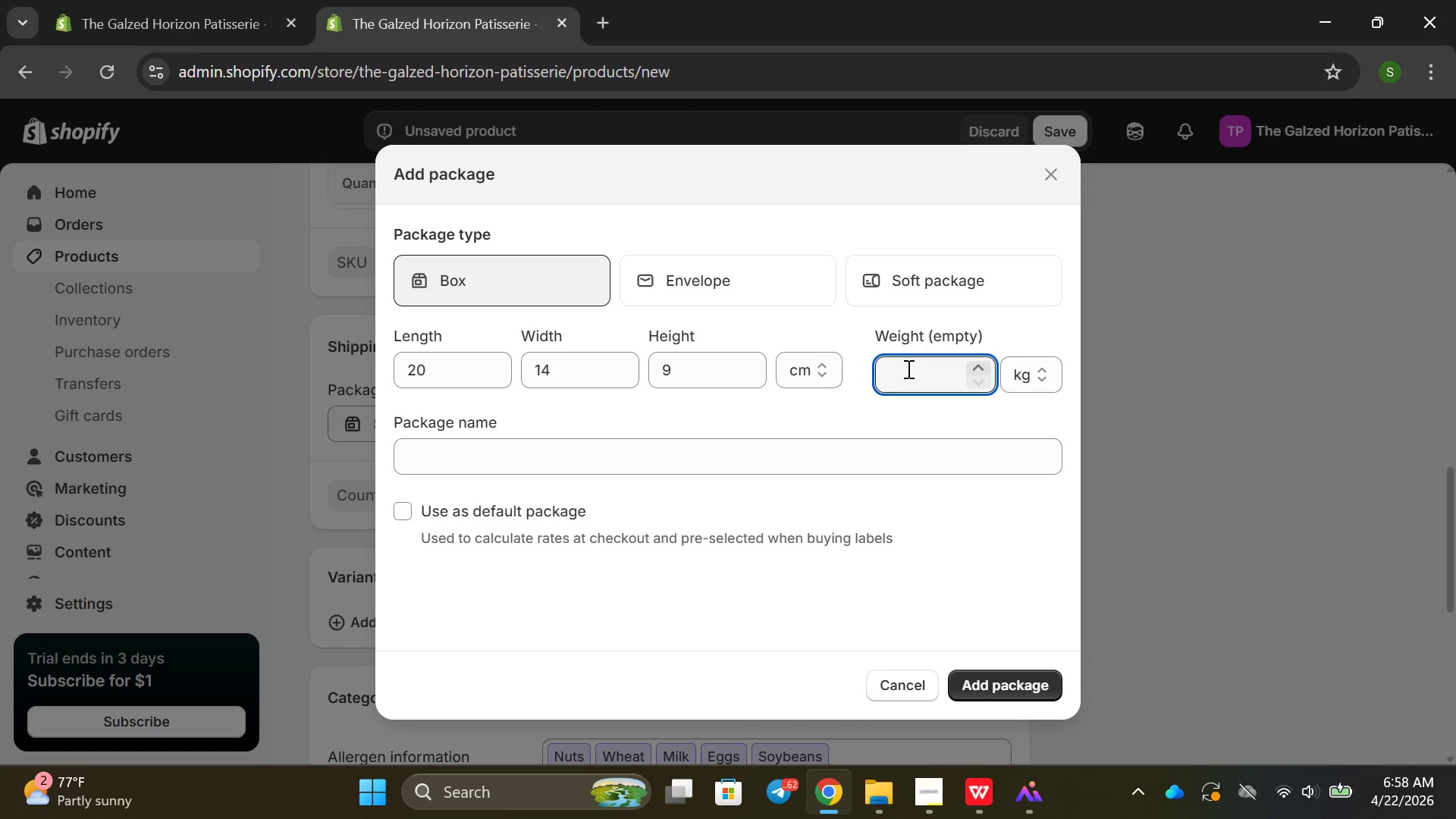 
type(1)
key(Backspace)
type(0.1kgkf=kg)
 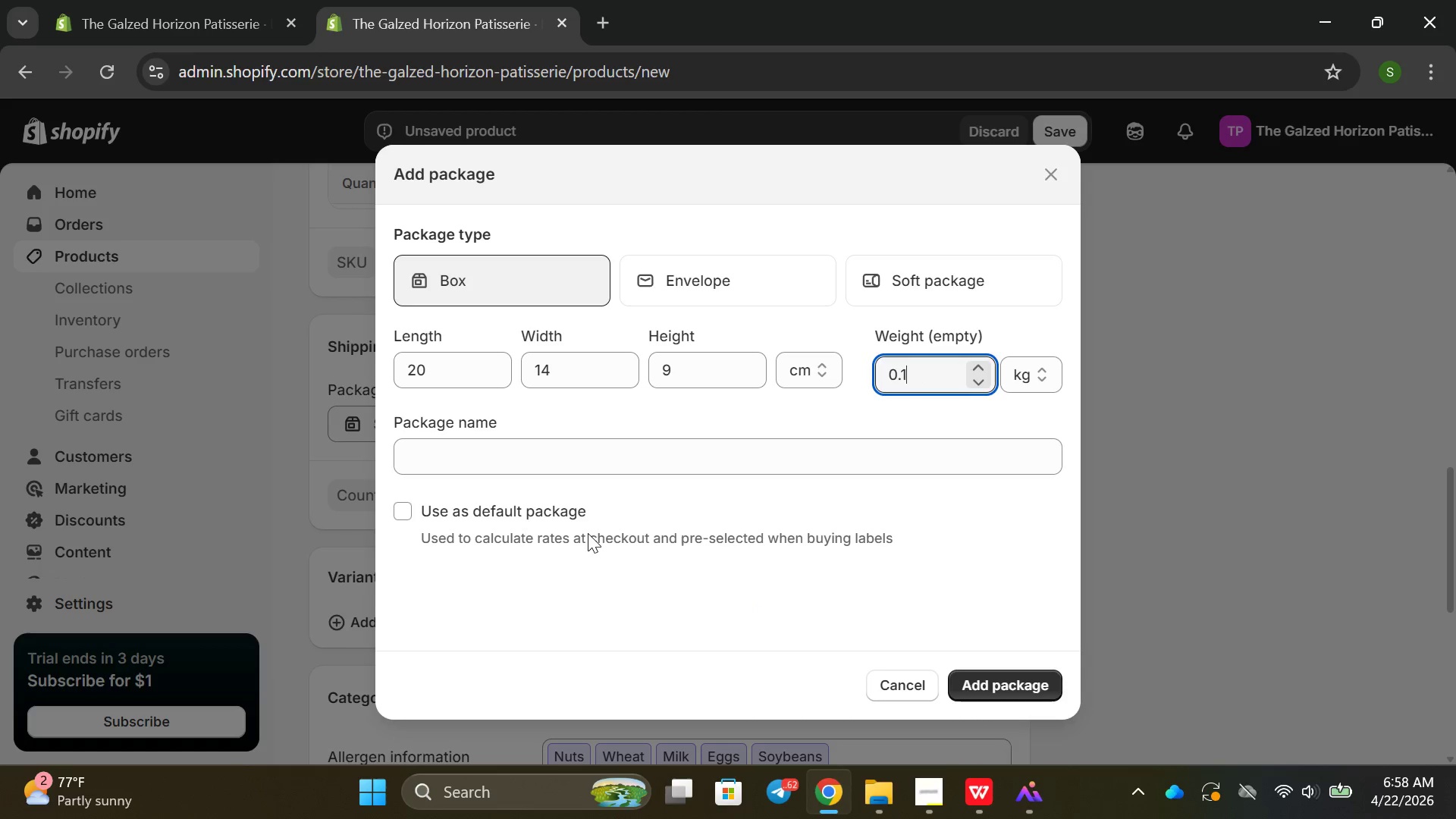 
left_click([479, 449])
 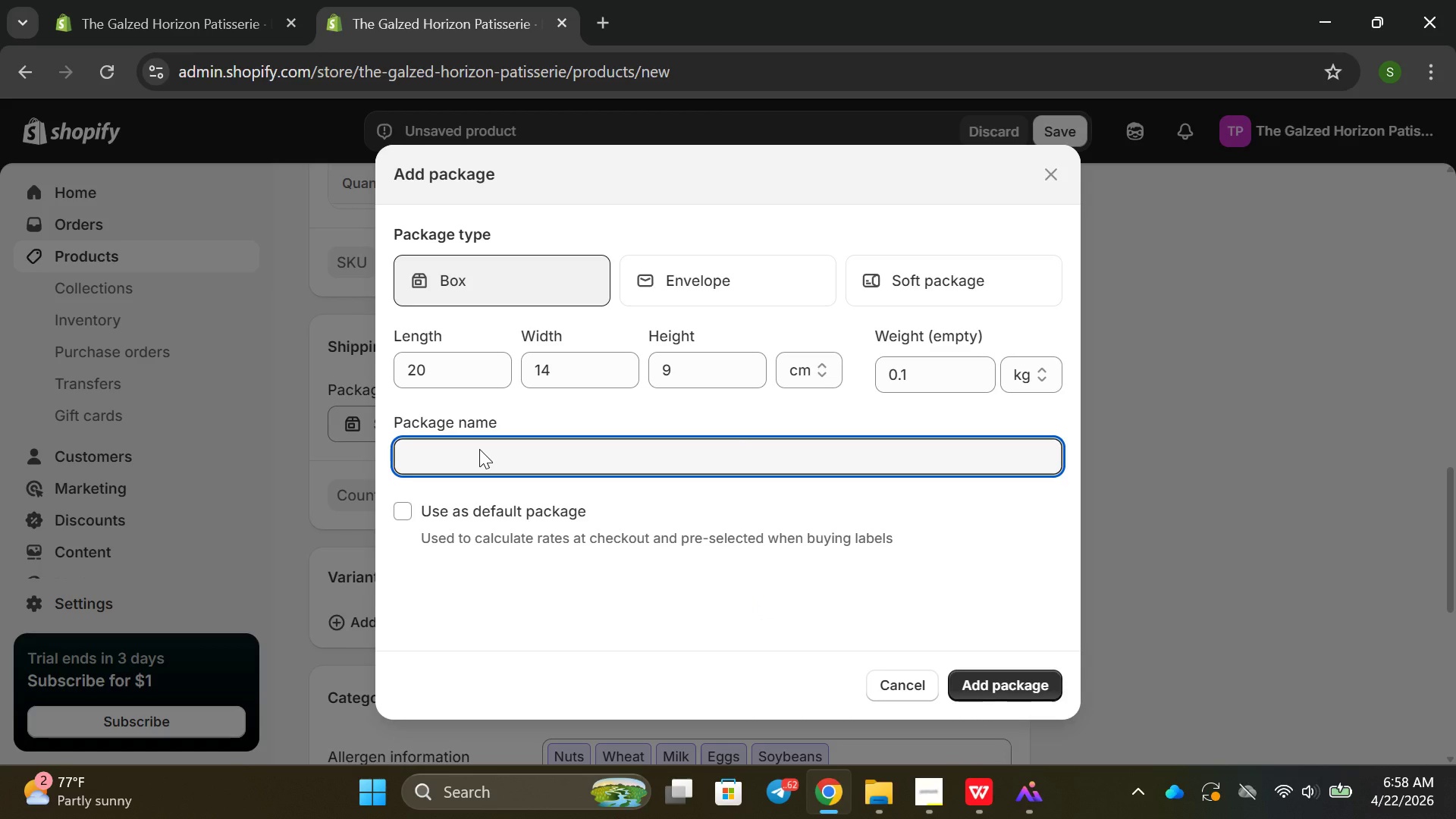 
type(dark chocolate)
 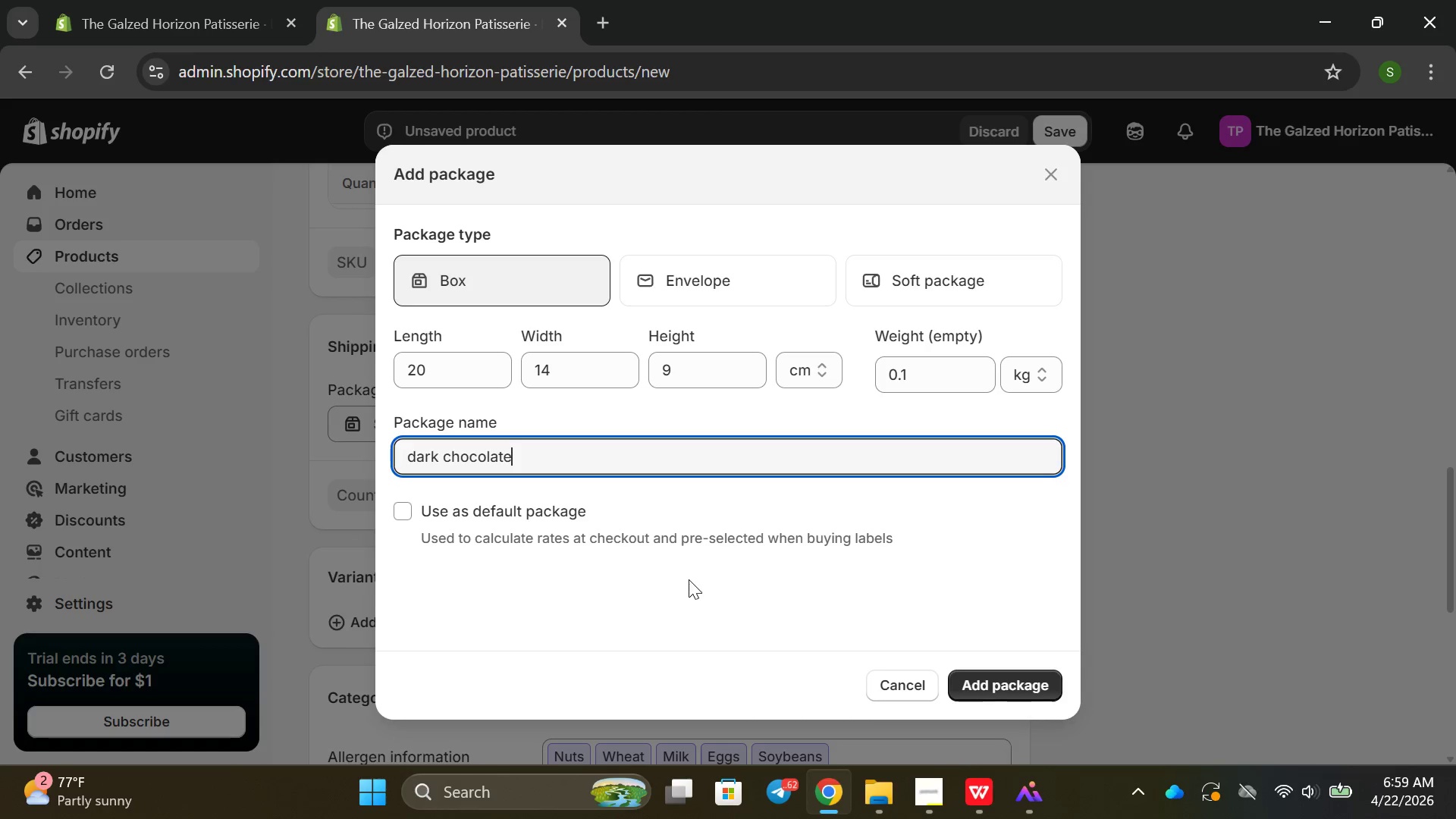 
left_click([993, 691])
 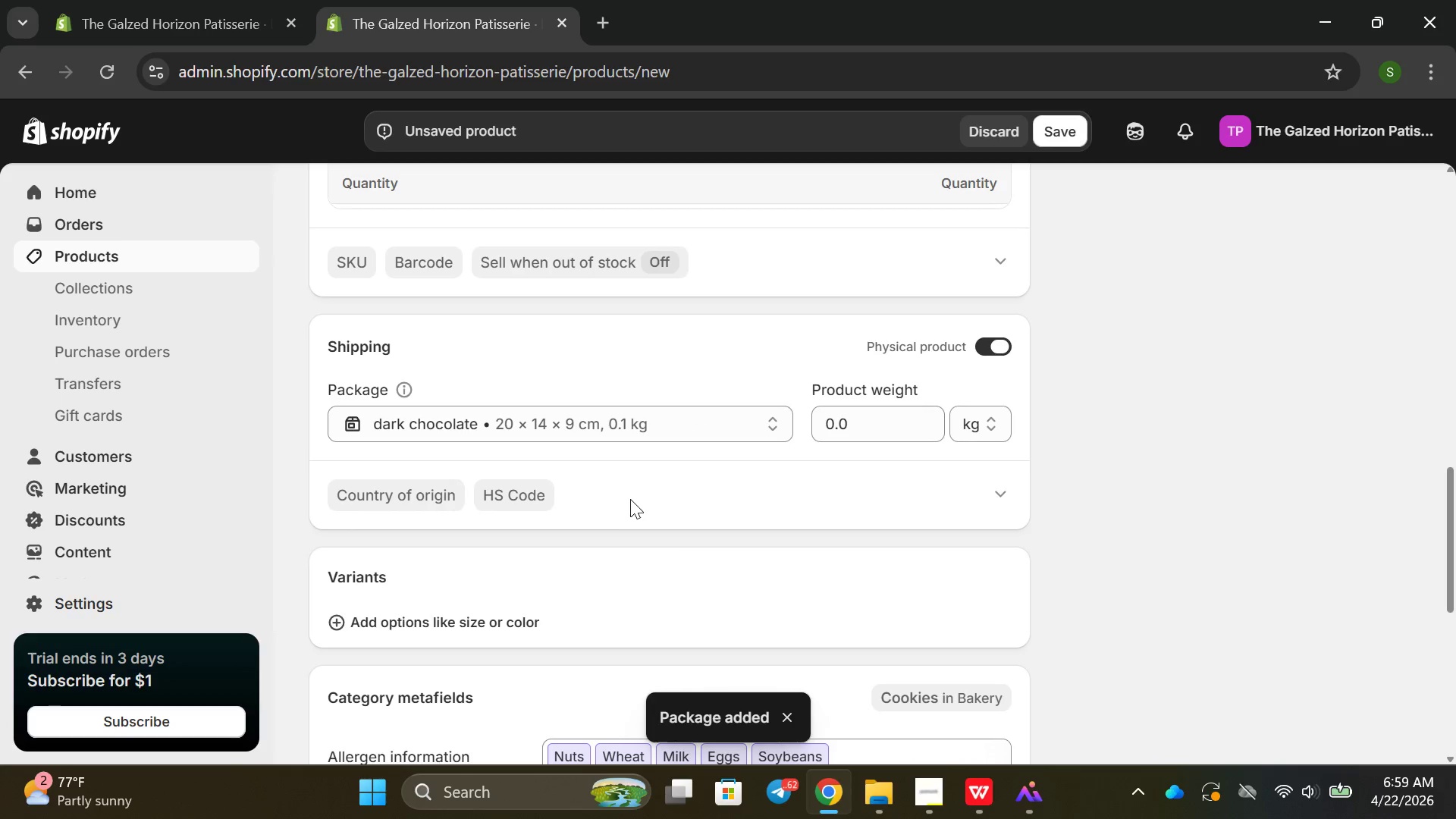 
scroll: coordinate [723, 635], scroll_direction: none, amount: 0.0
 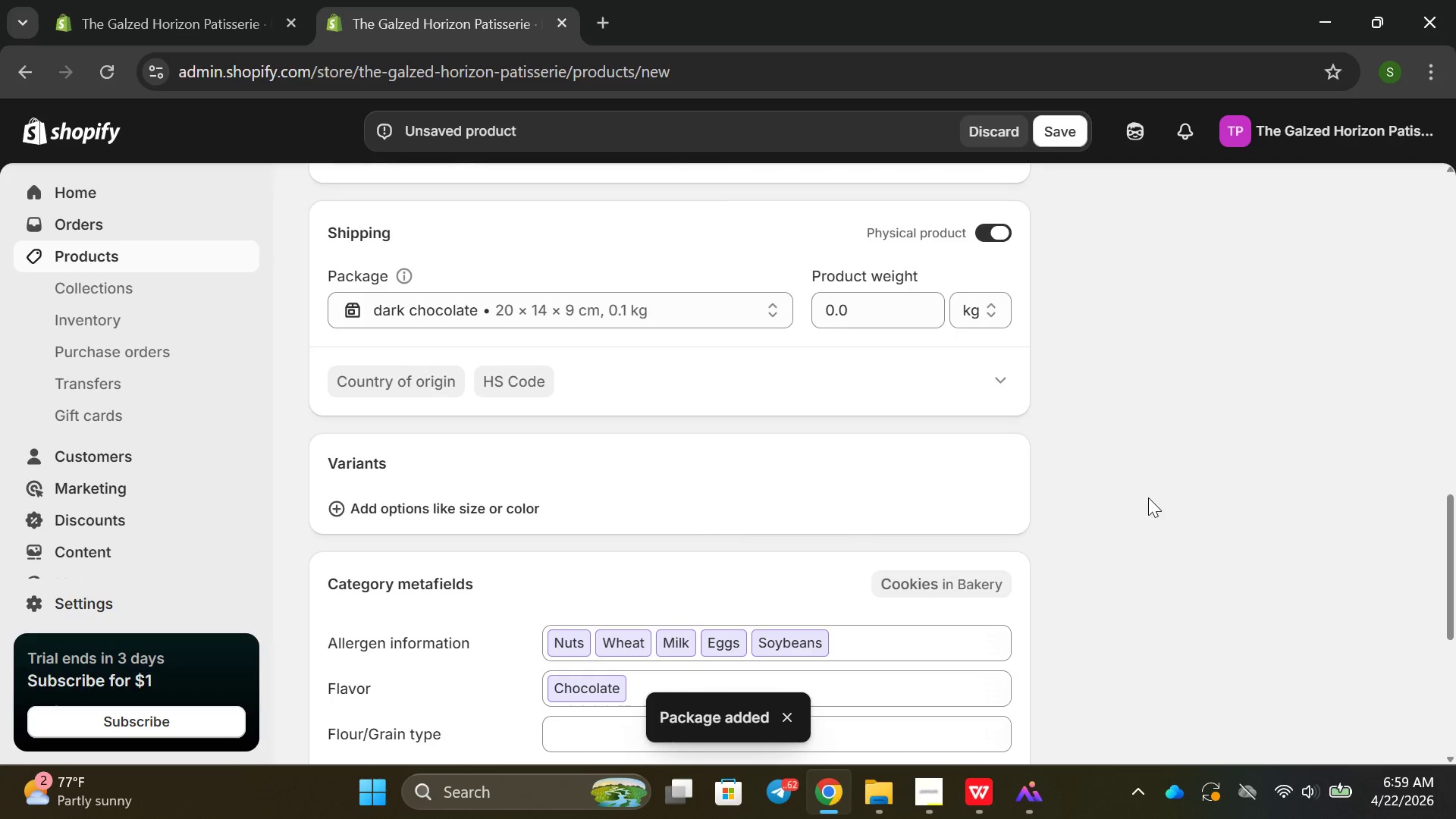 
scroll: coordinate [786, 450], scroll_direction: down, amount: 6.0
 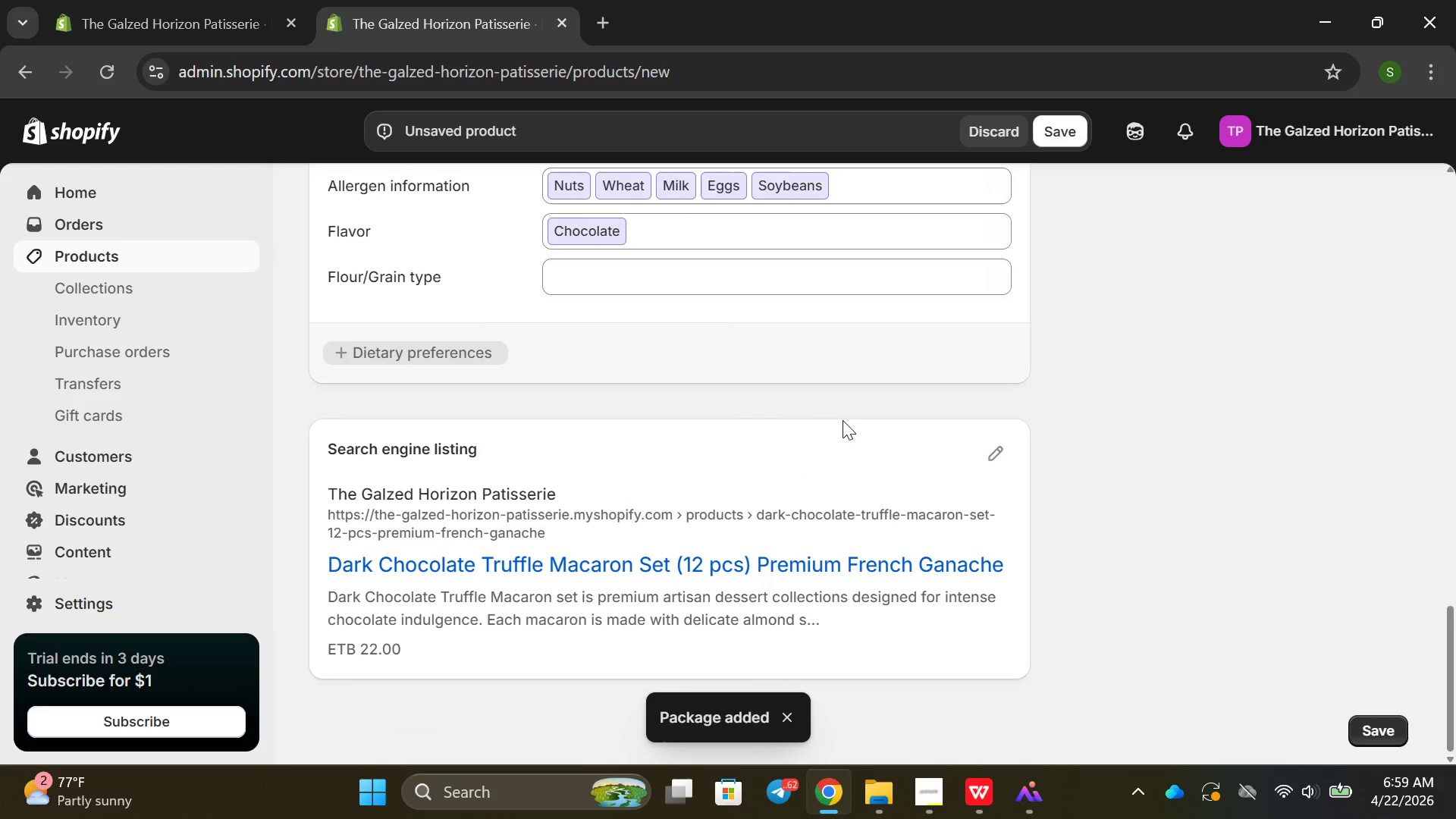 
scroll: coordinate [852, 378], scroll_direction: up, amount: 10.0
 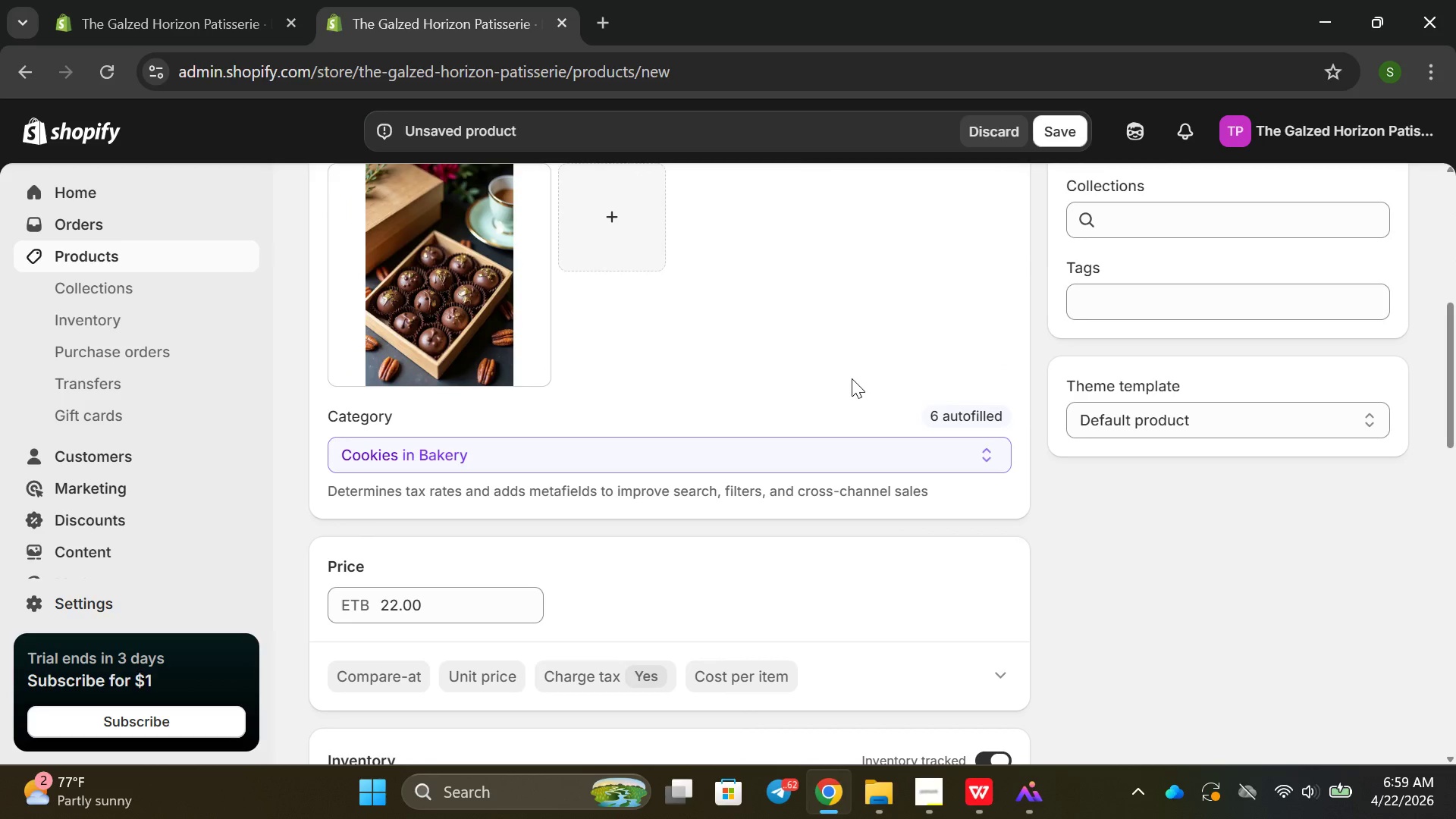 
scroll: coordinate [850, 378], scroll_direction: down, amount: 3.0
 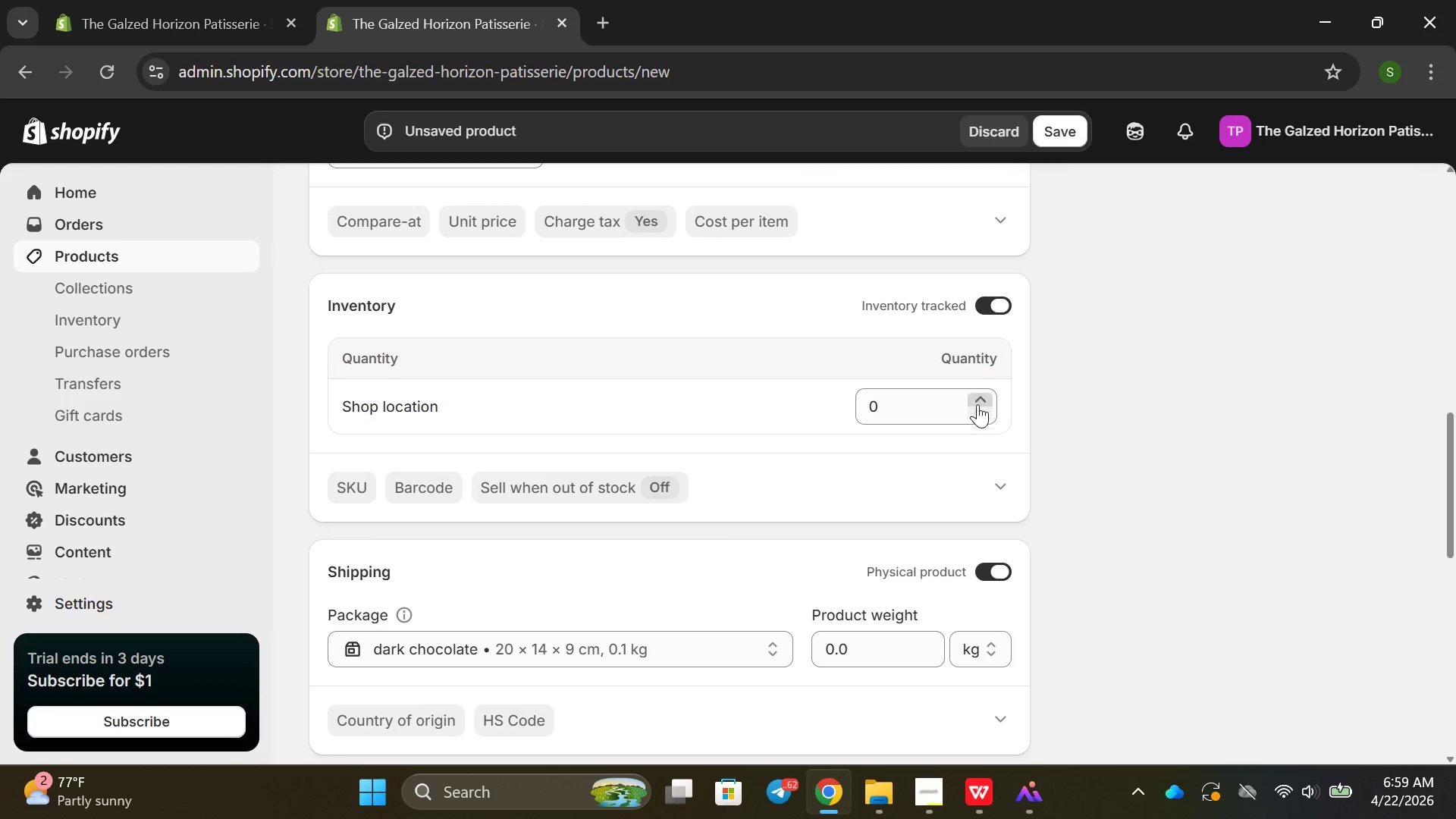 
left_click([937, 407])
 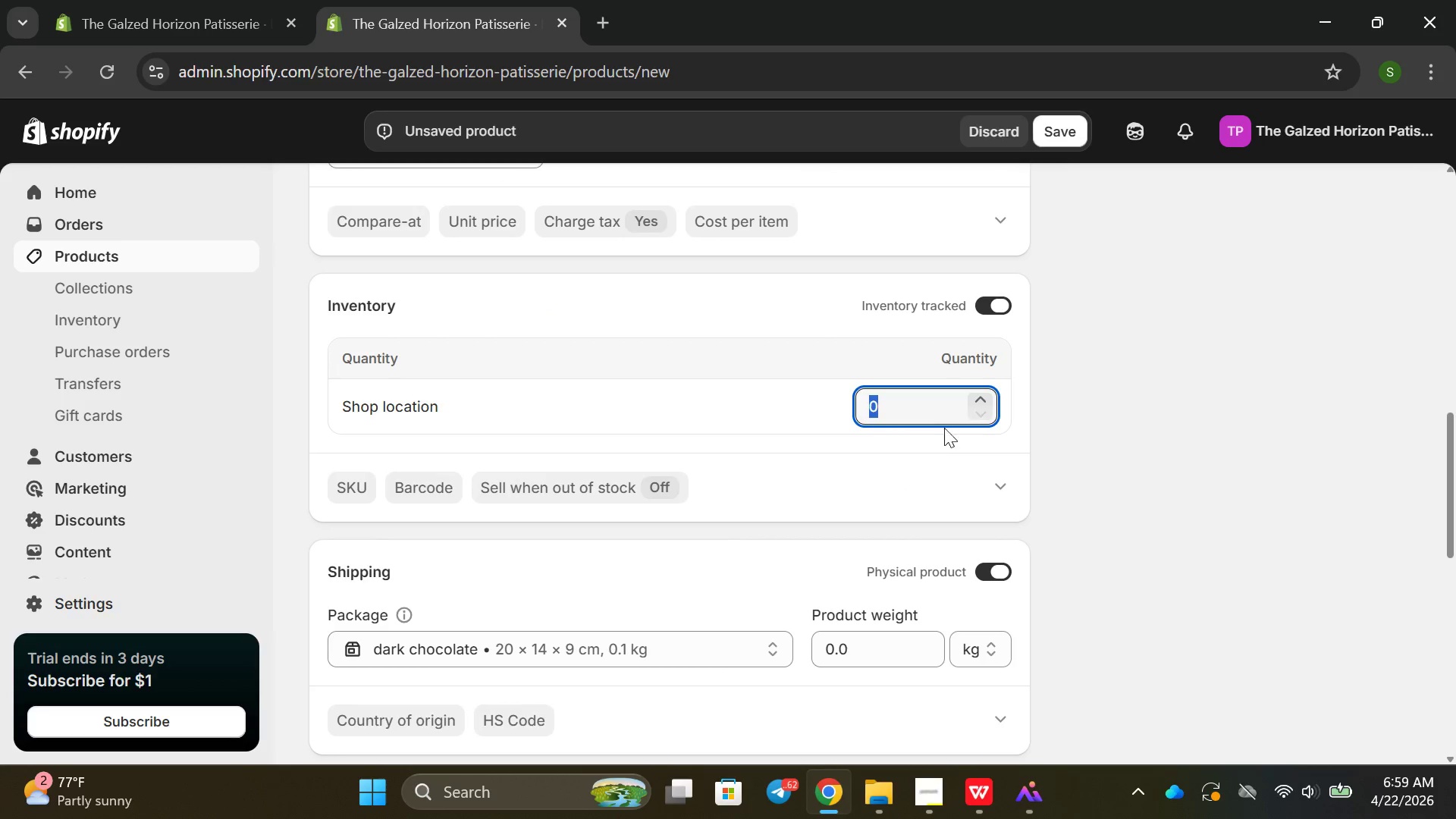 
scroll: coordinate [930, 420], scroll_direction: down, amount: 2.0
 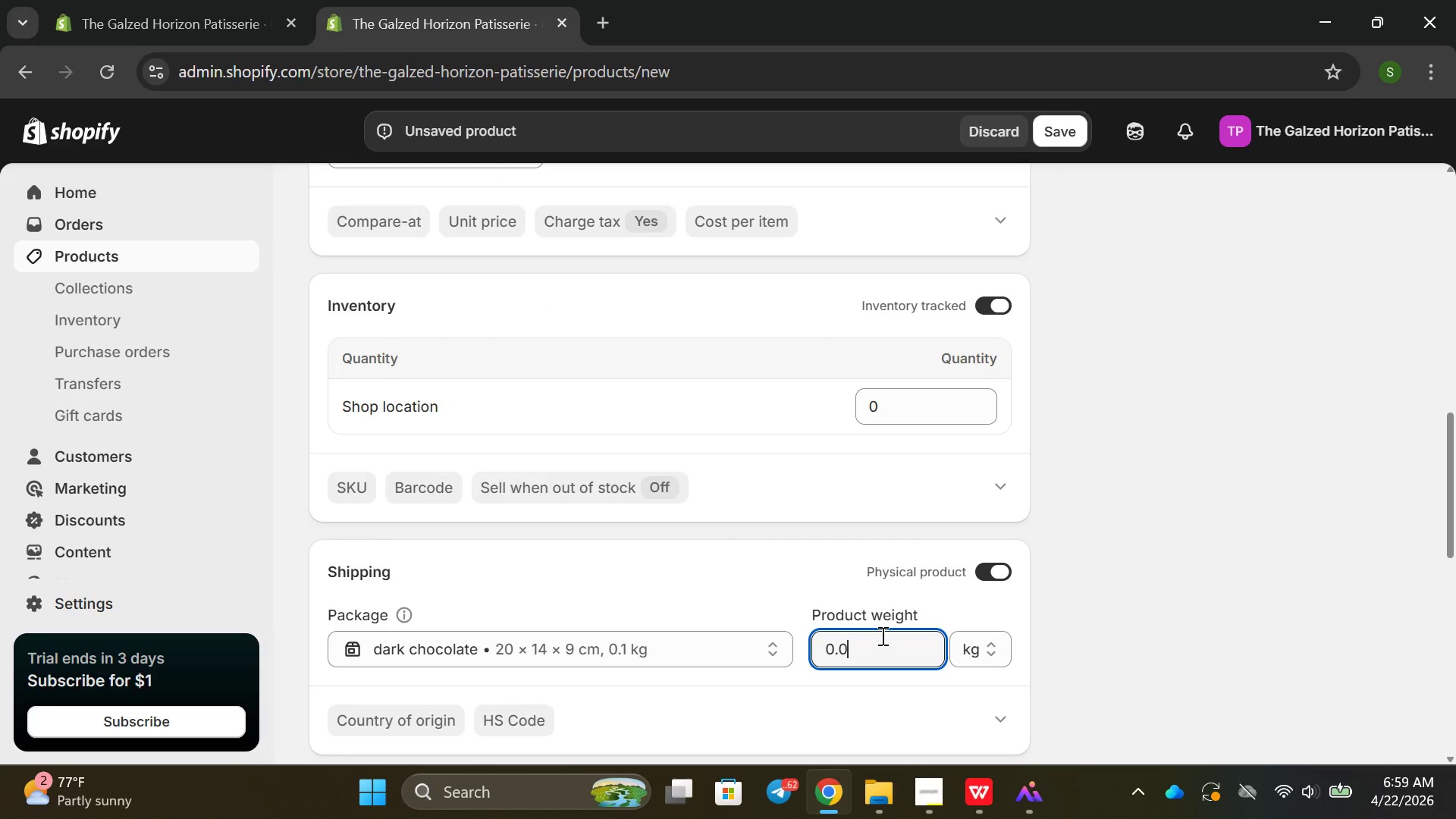 
key(Backspace)
 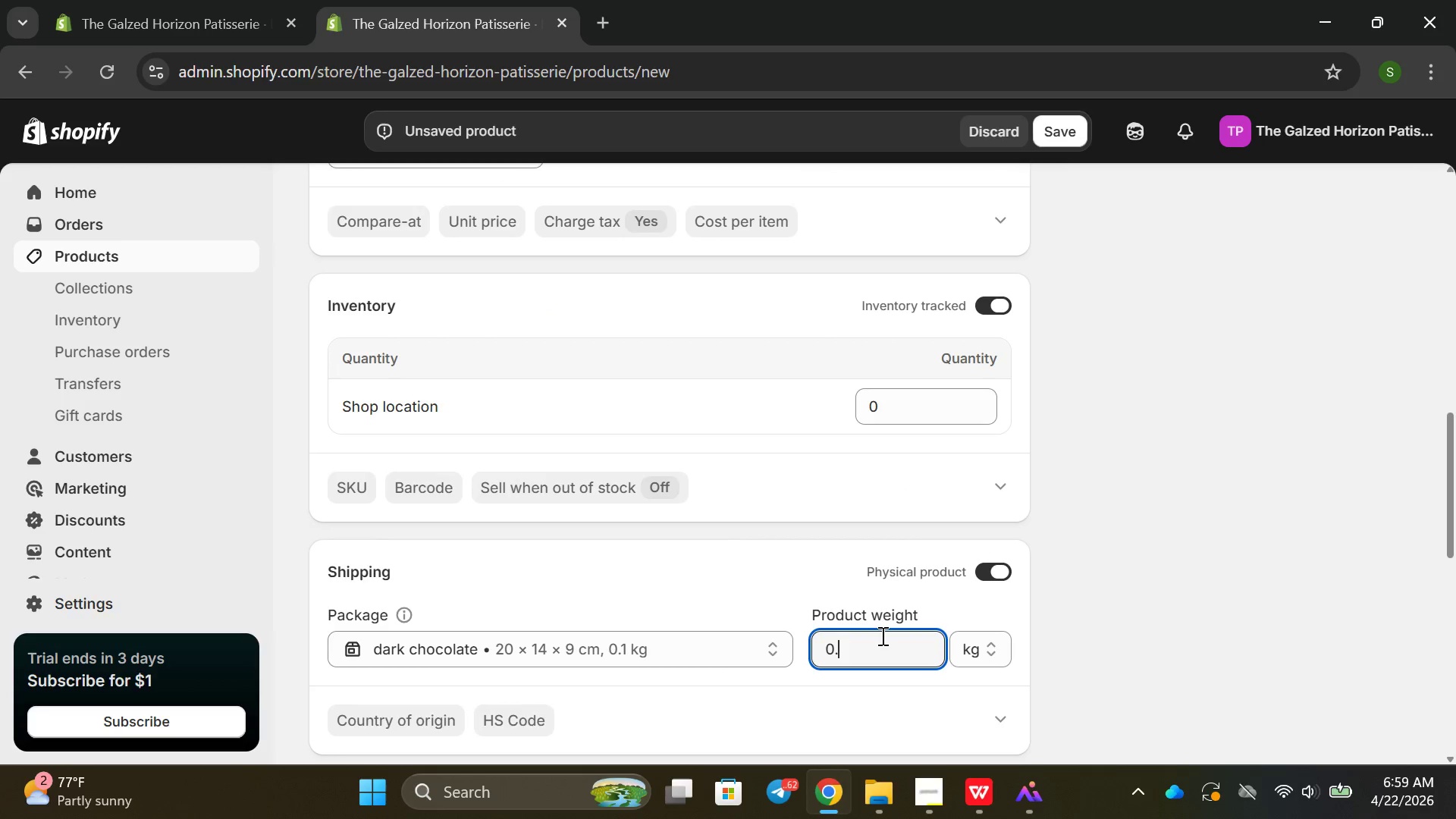 
key(Backspace)
 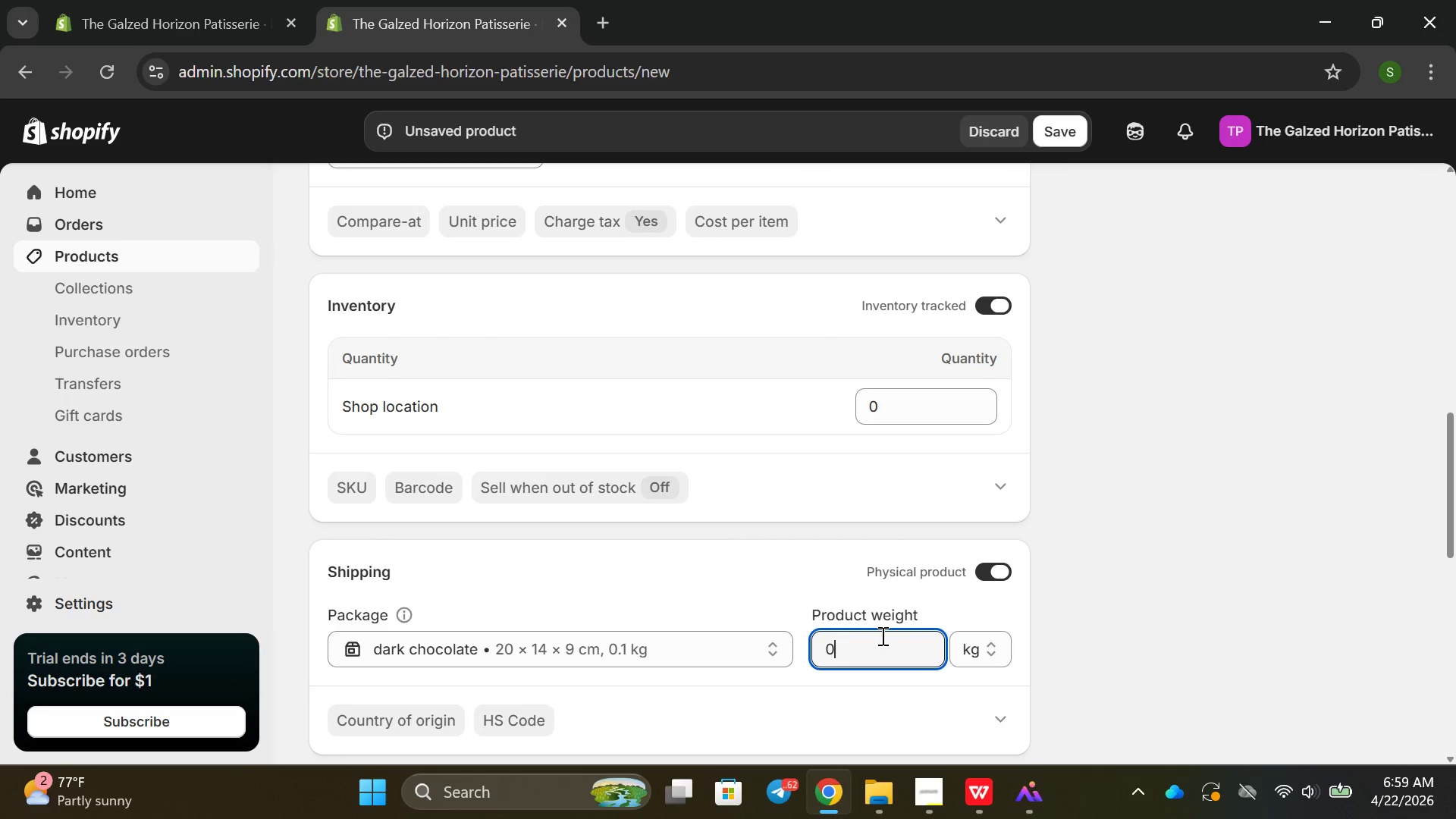 
key(Backspace)
 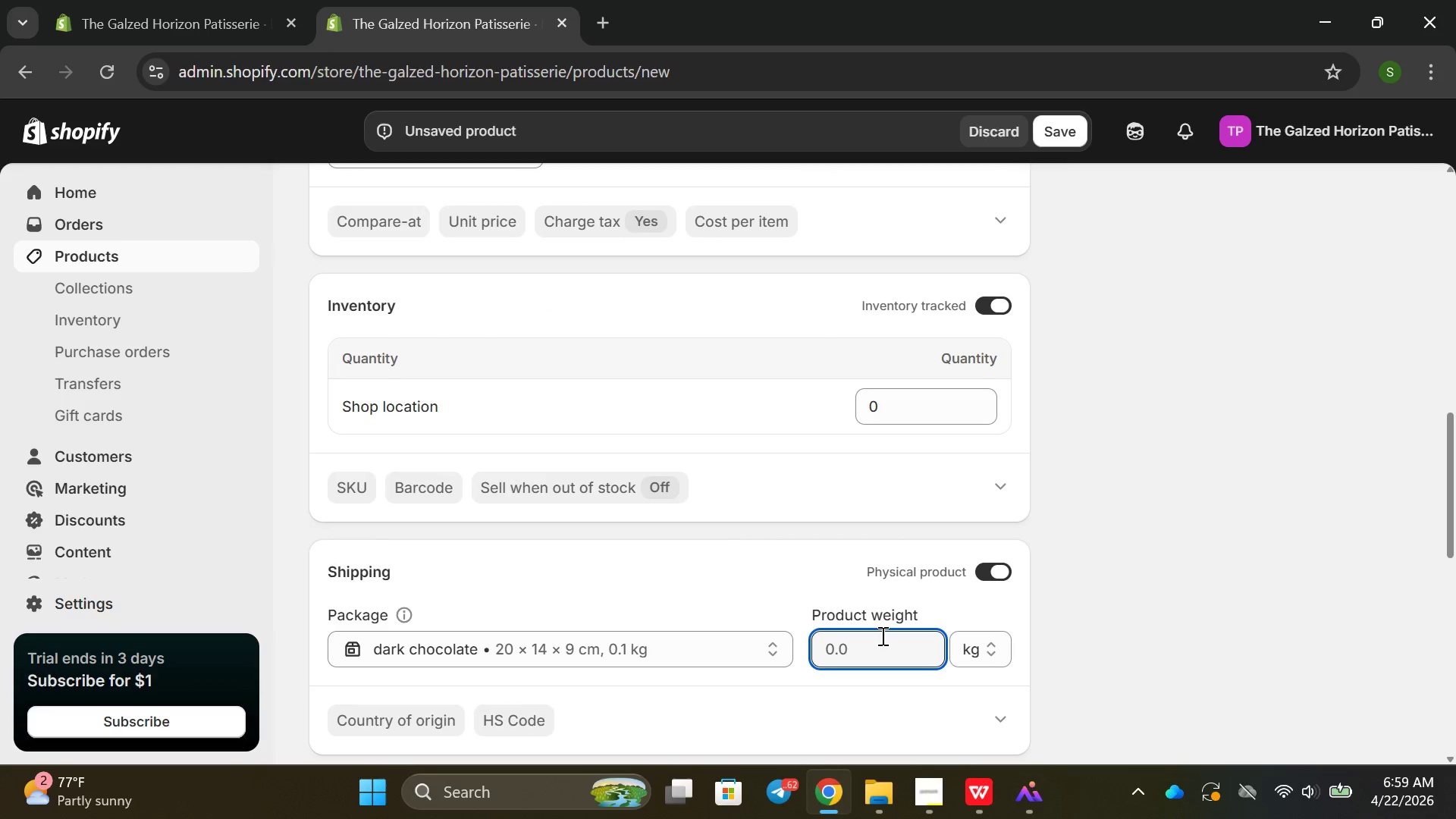 
key(Backspace)
 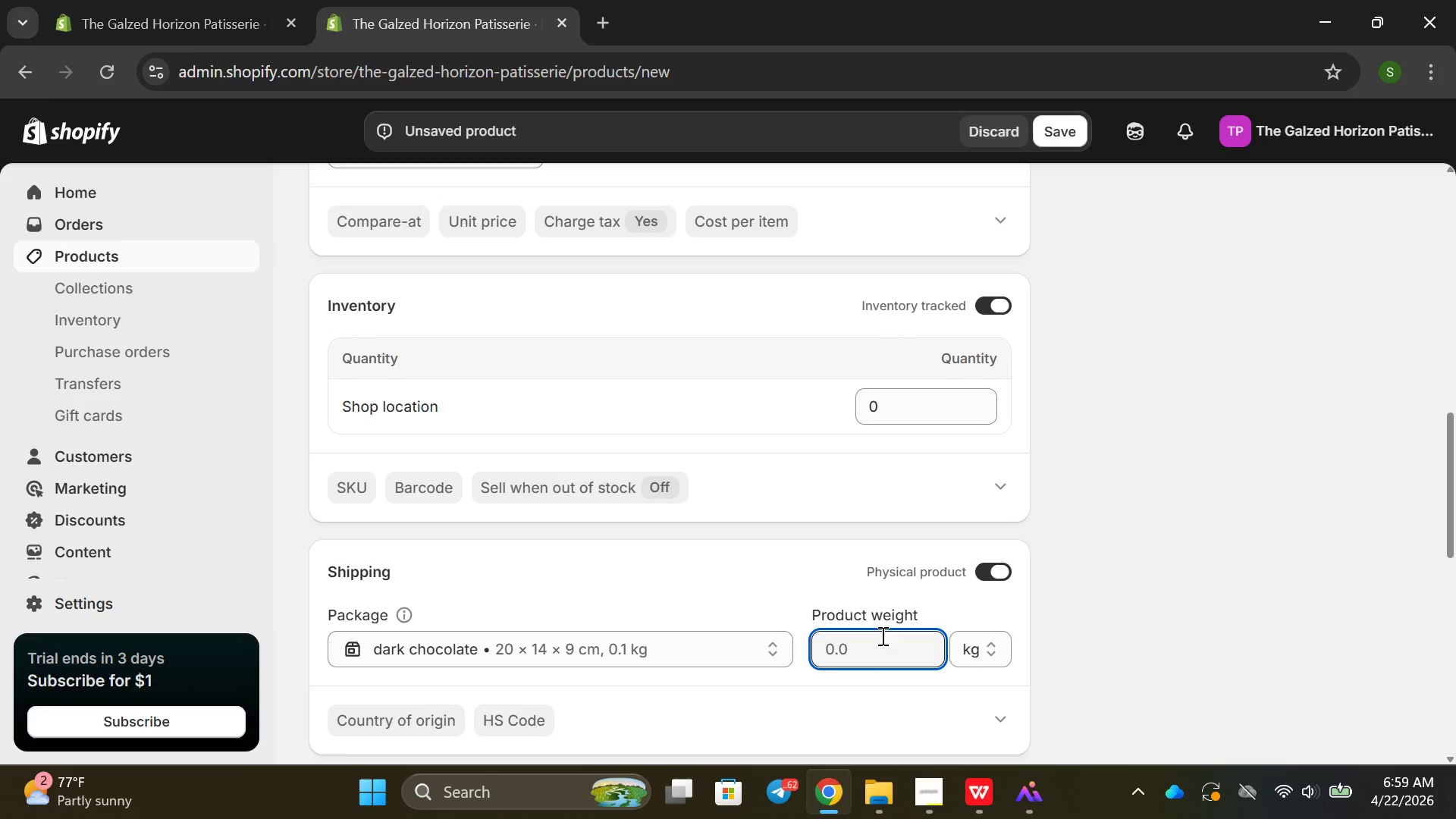 
key(0)
 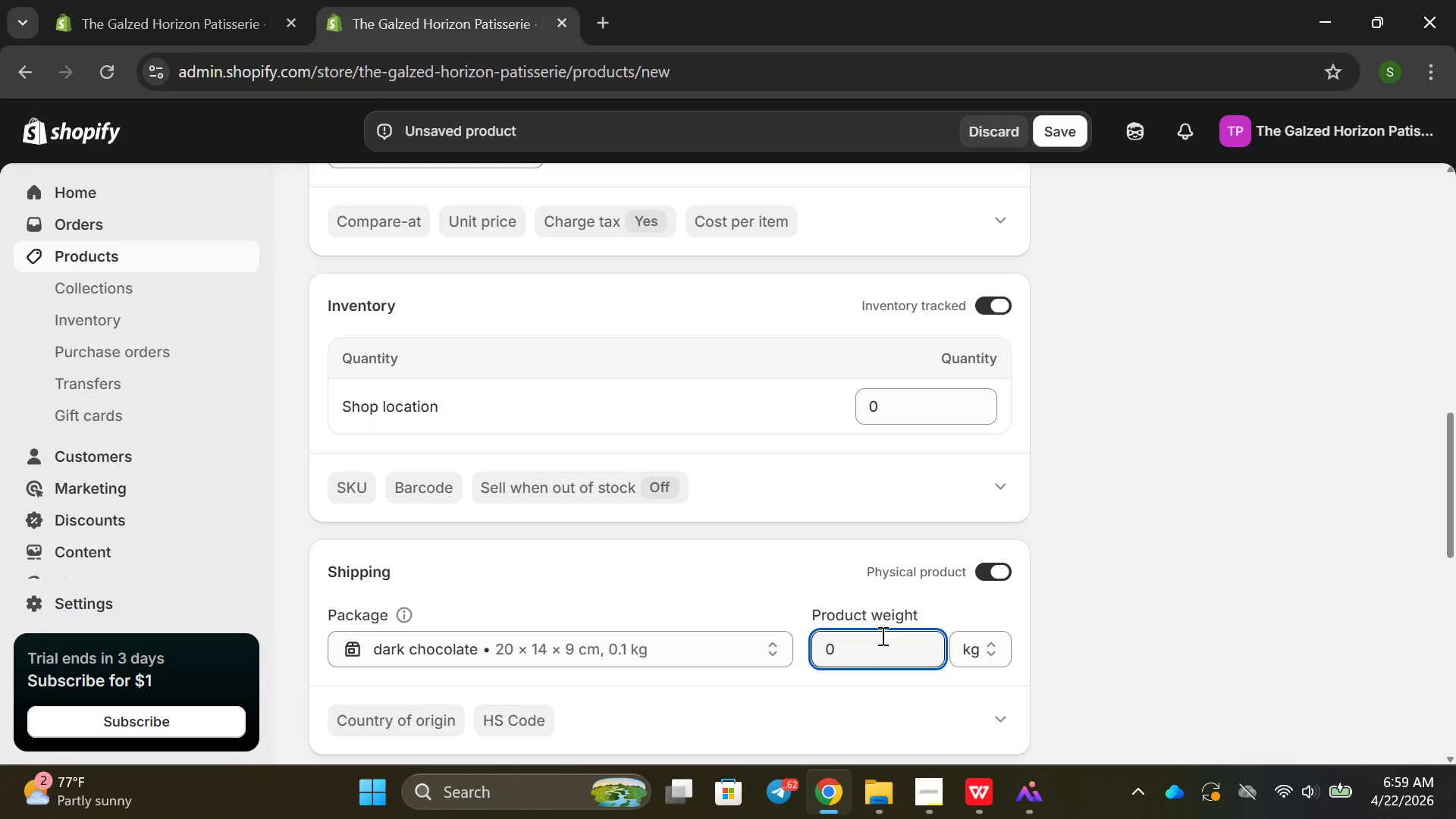 
key(Period)
 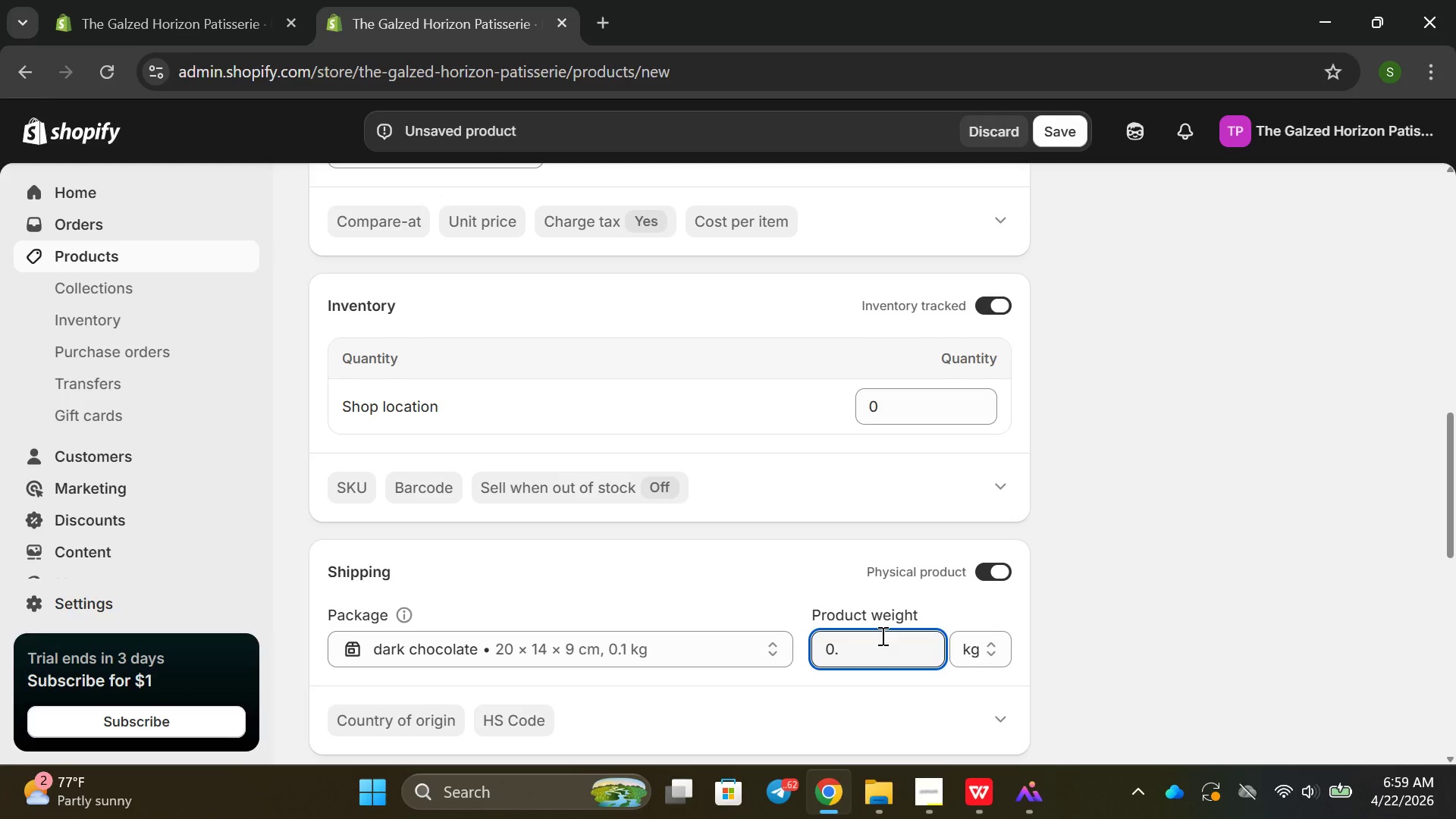 
key(7)
 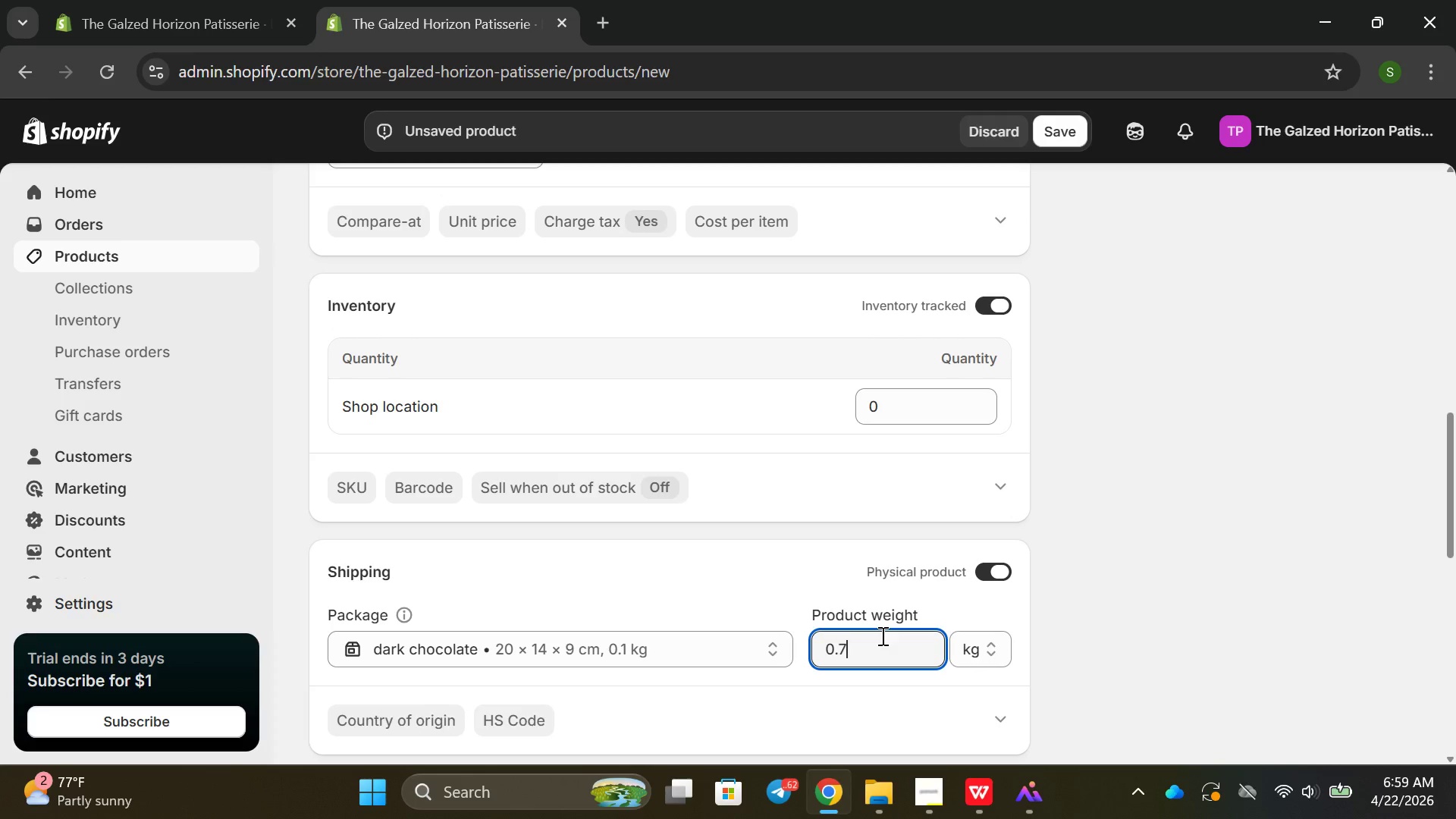 
key(Space)
 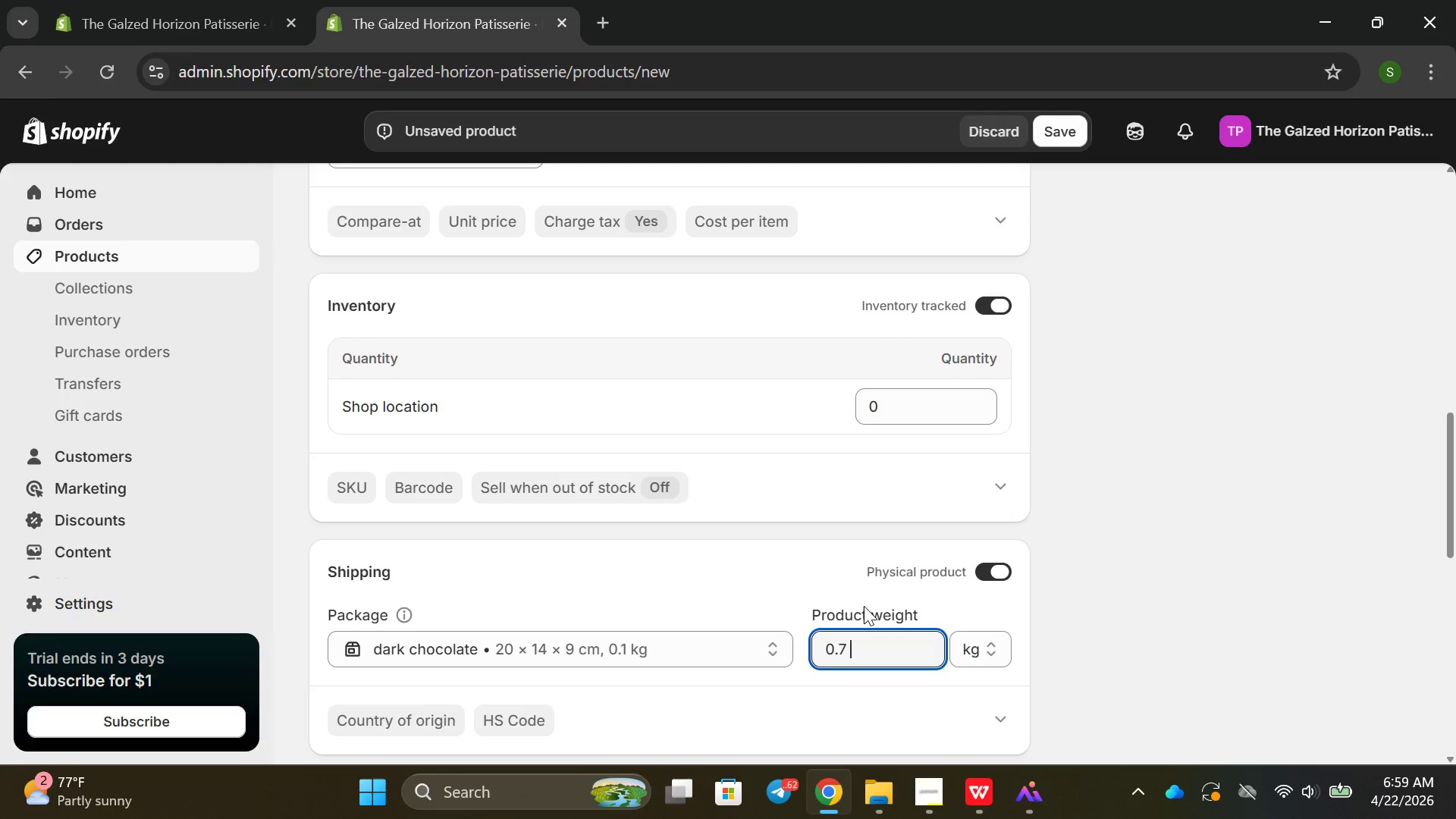 
scroll: coordinate [471, 519], scroll_direction: down, amount: 11.0
 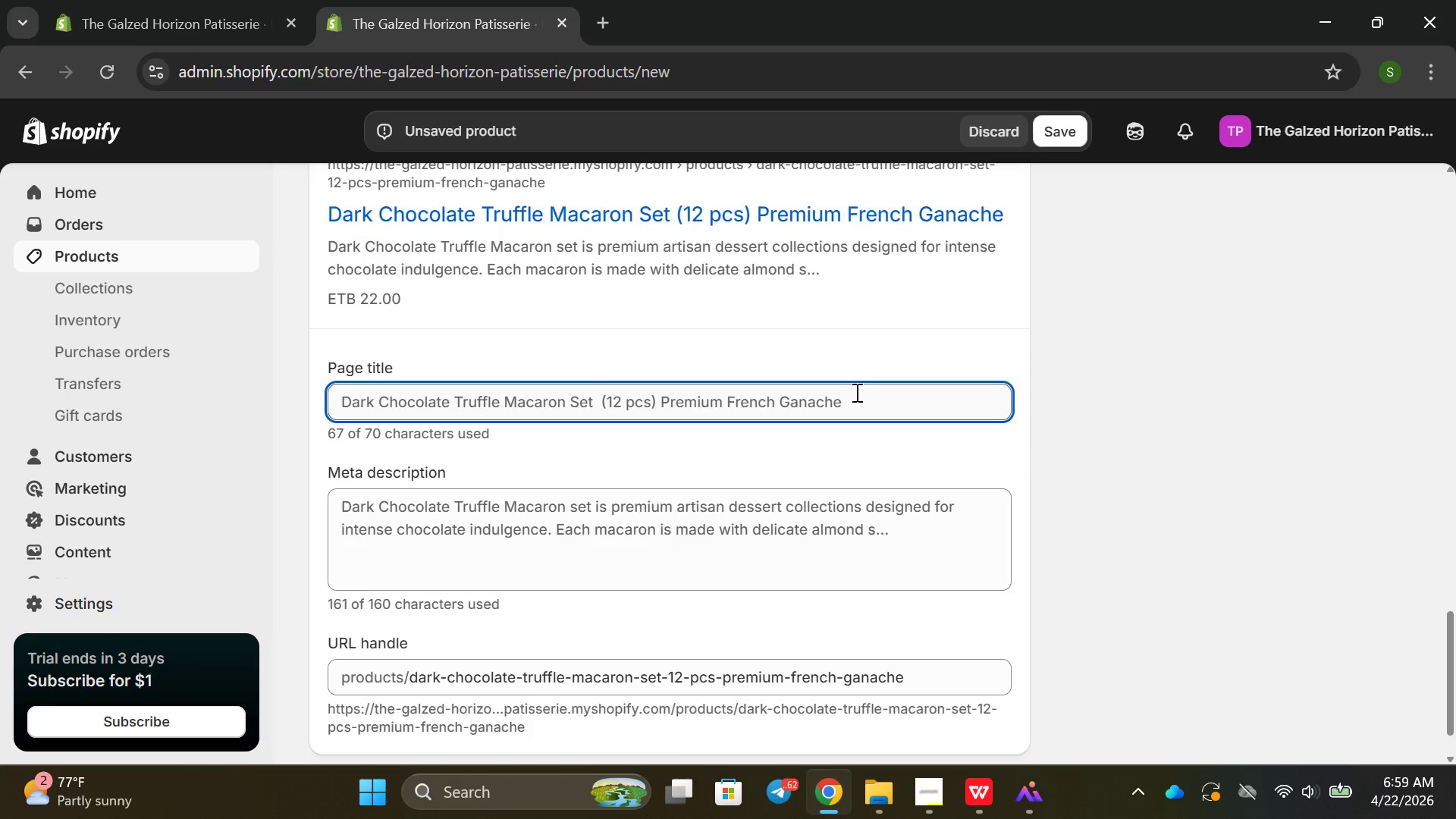 
wait(7.45)
 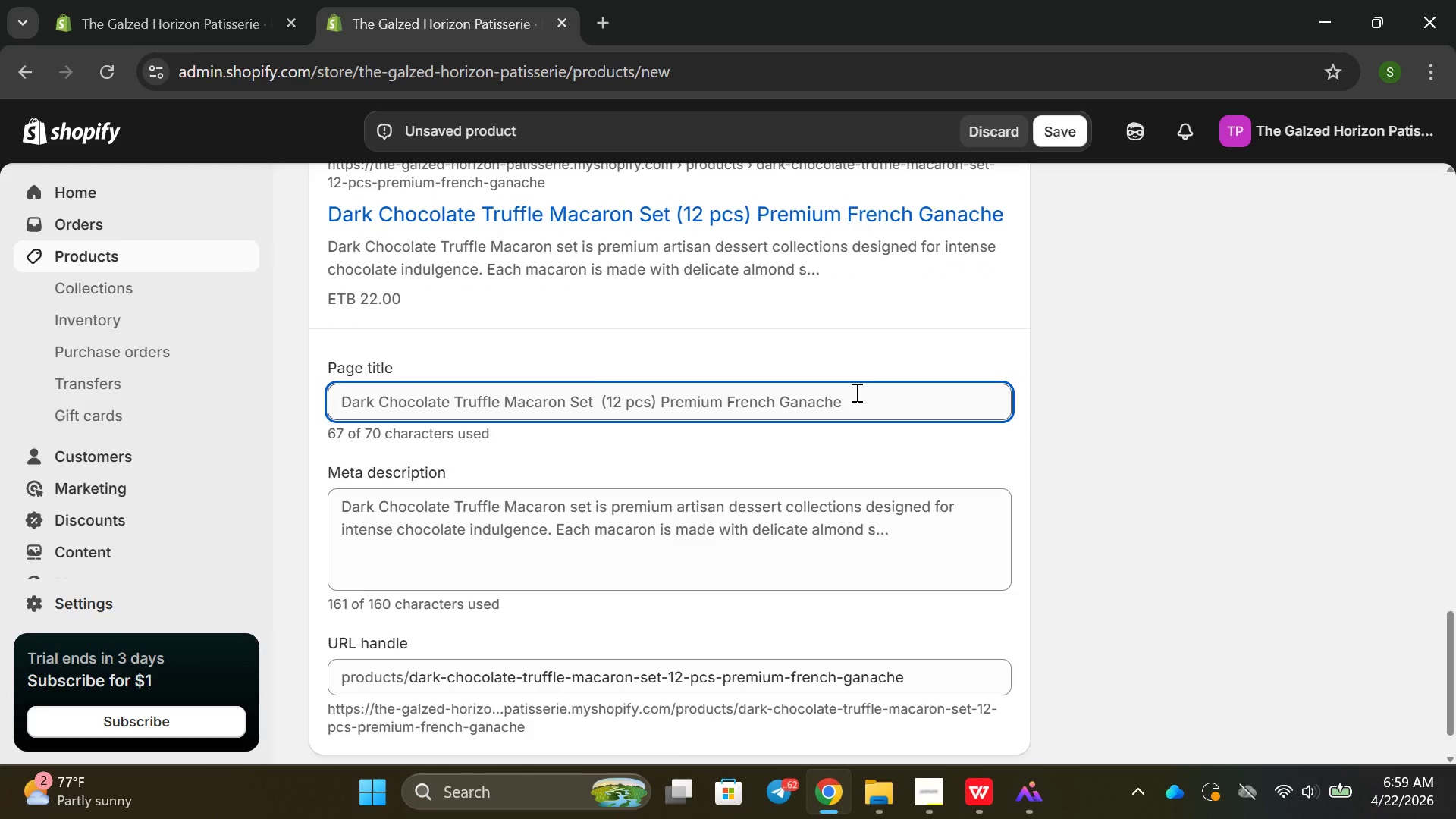 
double_click([738, 519])
 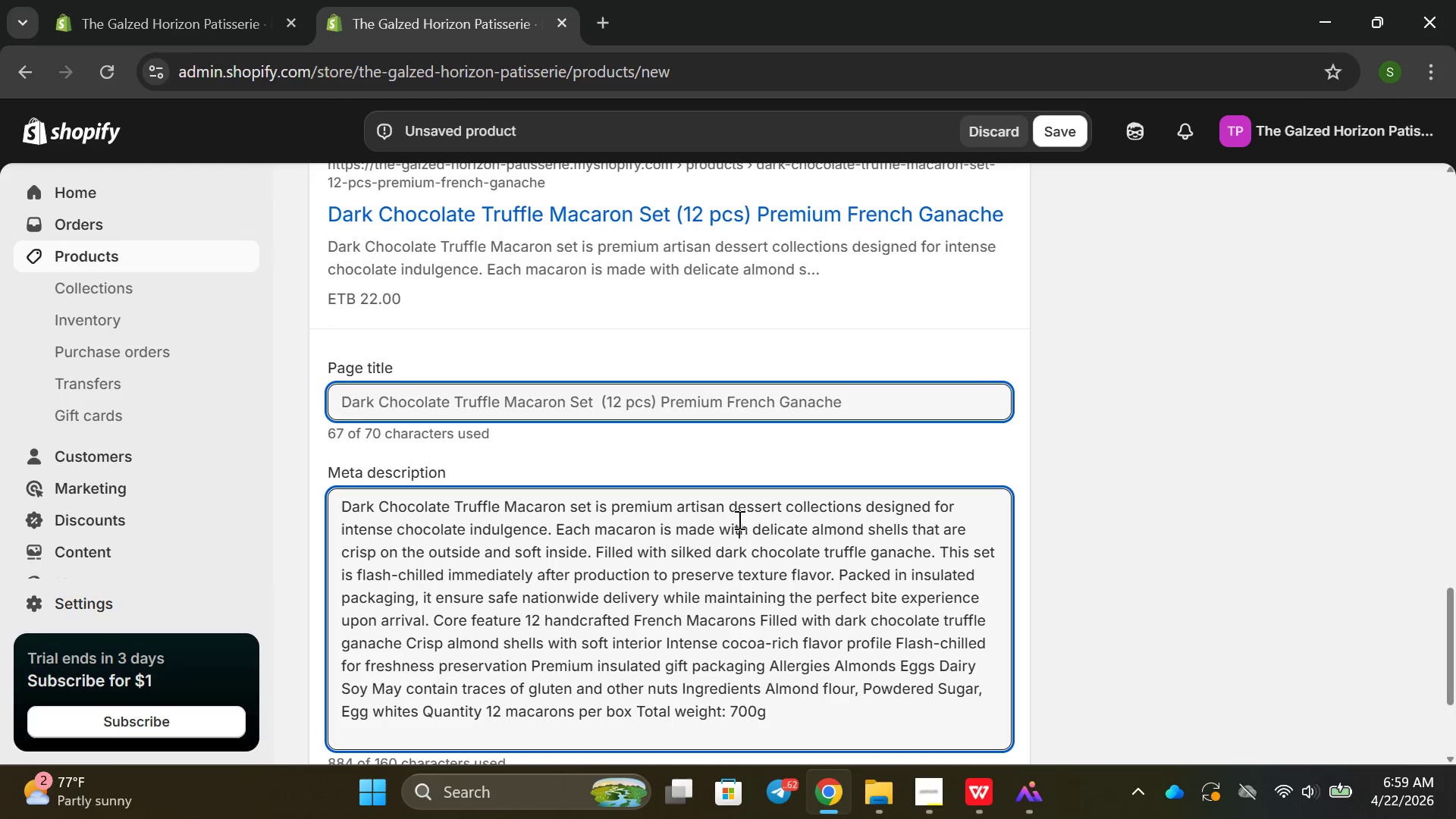 
triple_click([739, 519])
 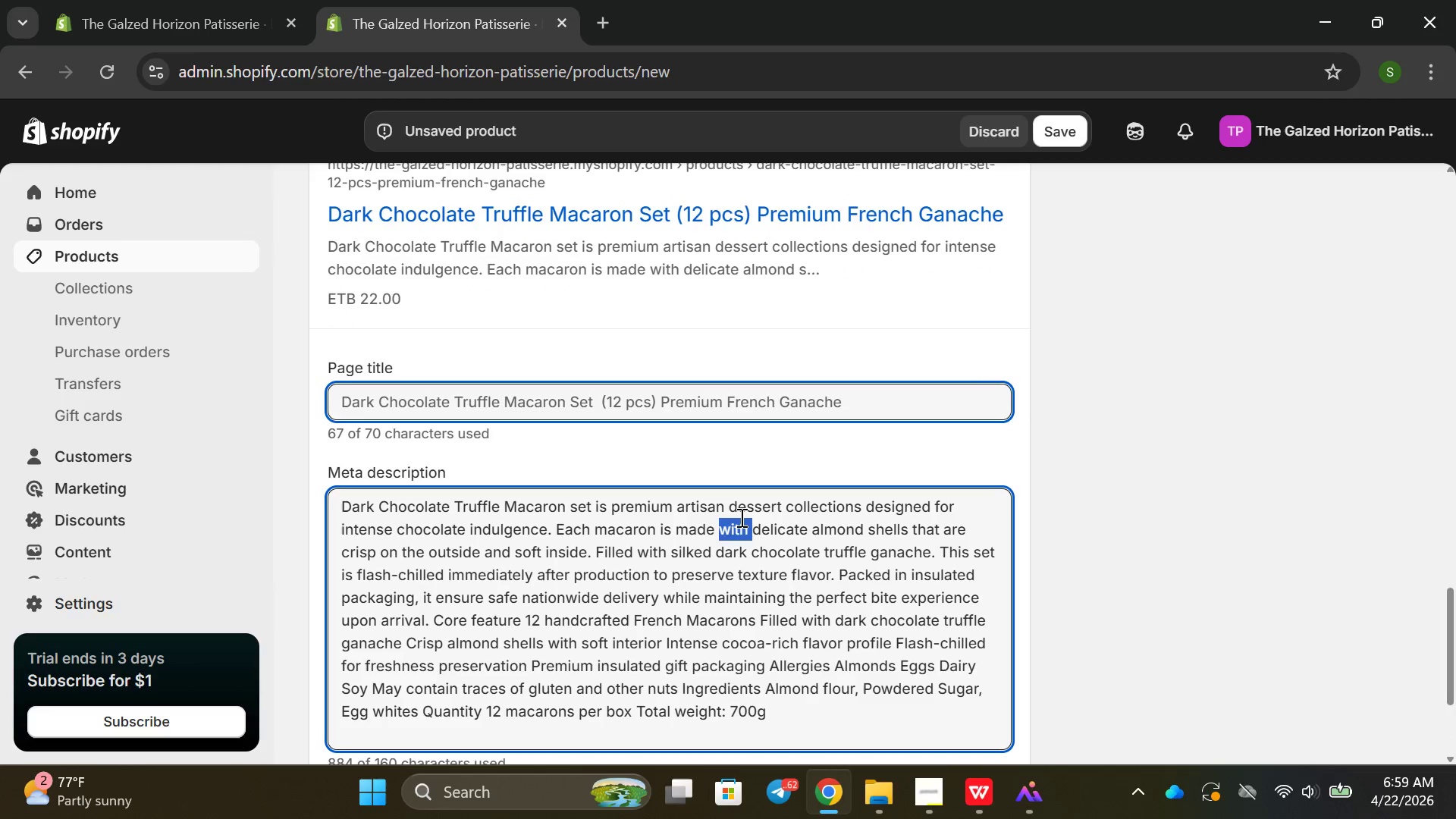 
triple_click([740, 517])
 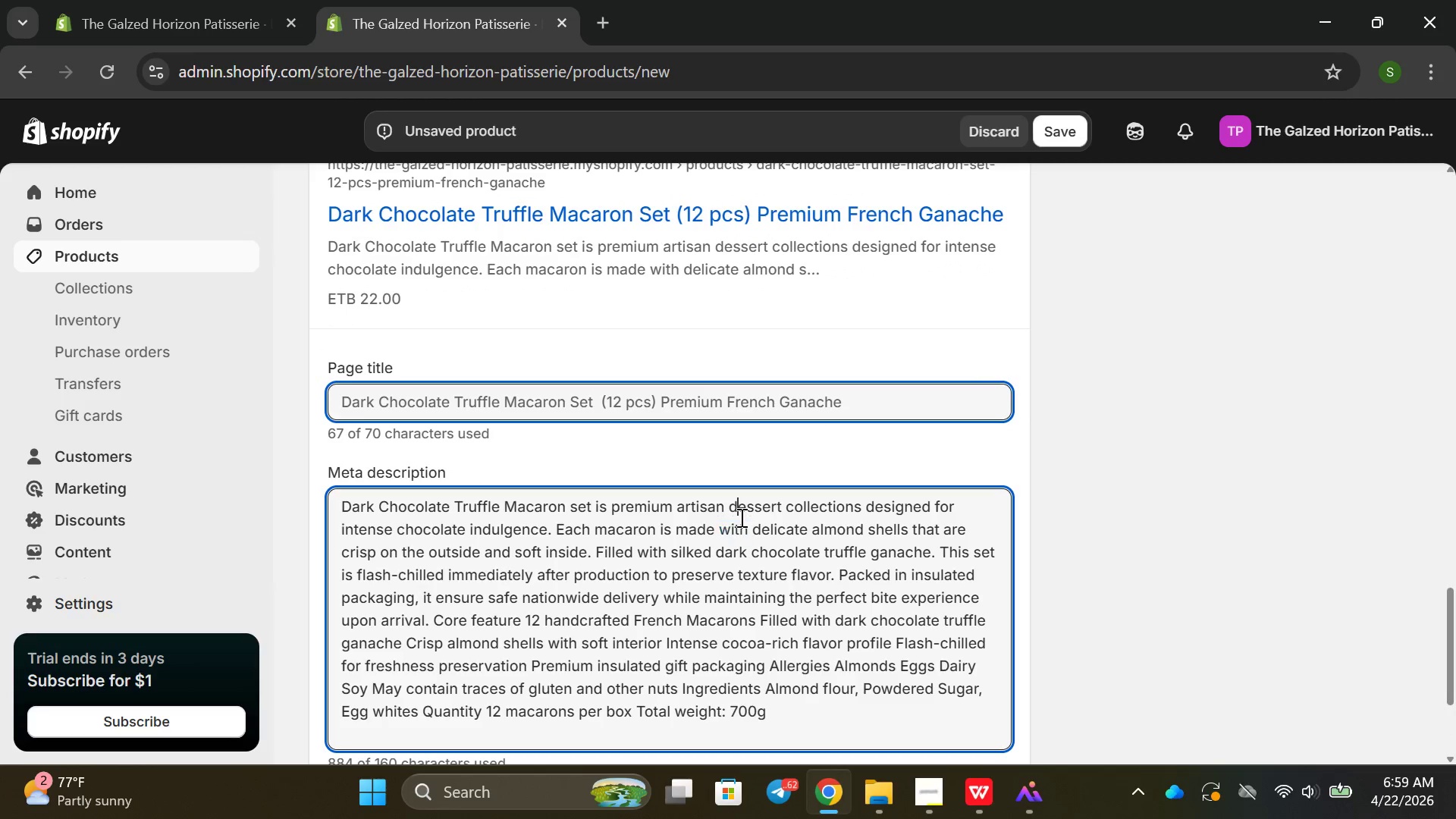 
triple_click([740, 517])
 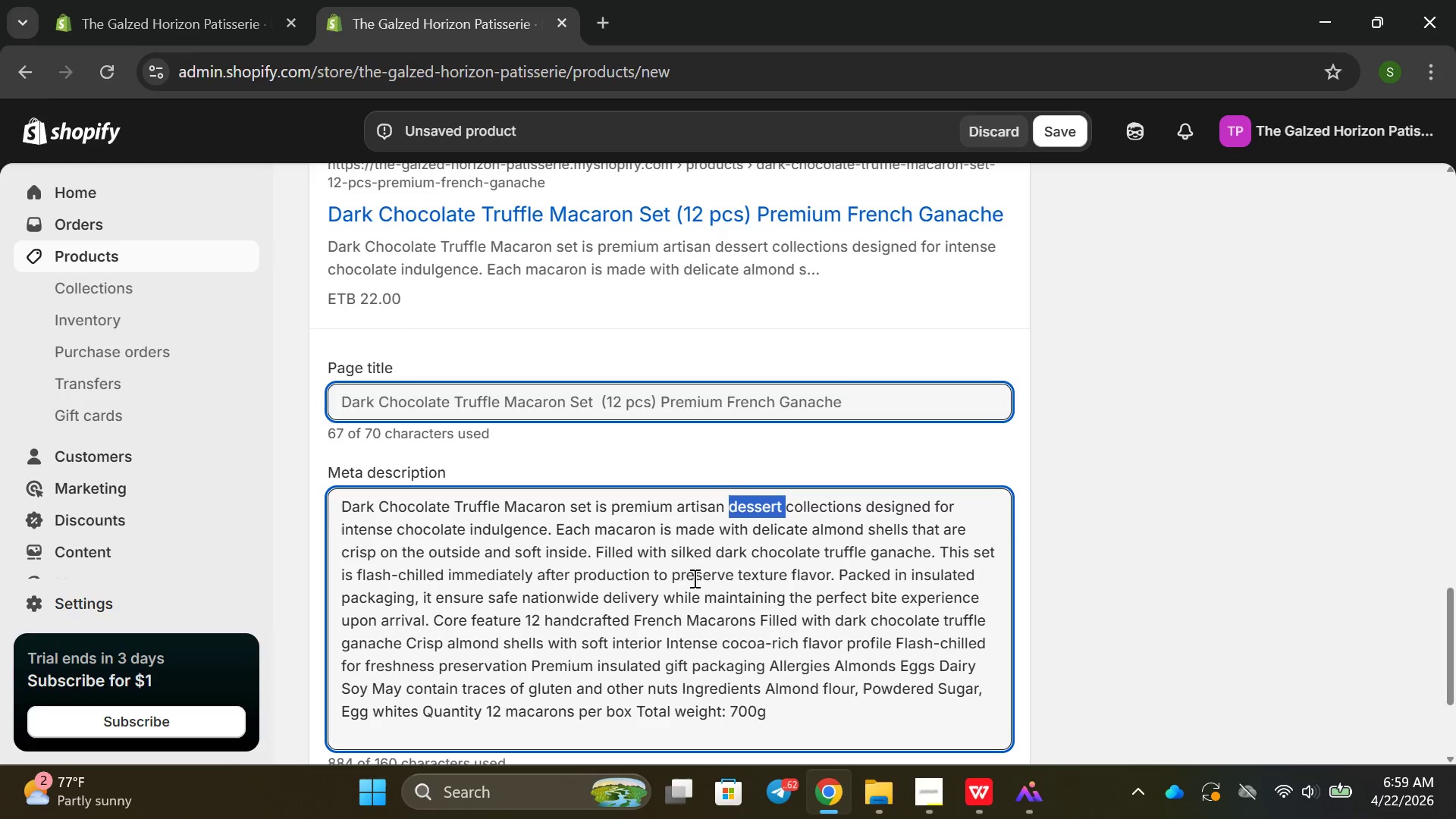 
left_click([678, 582])
 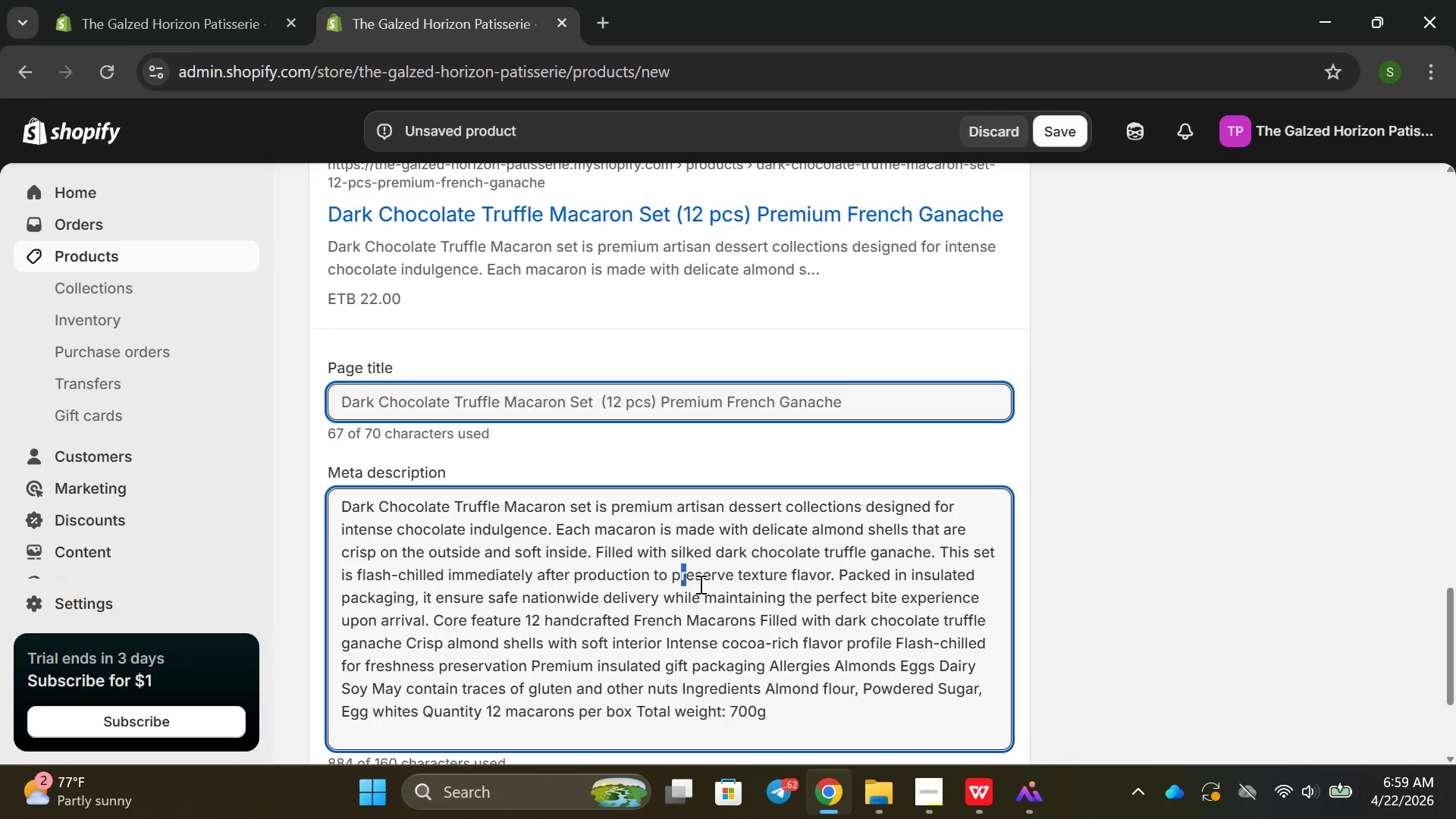 
triple_click([700, 584])
 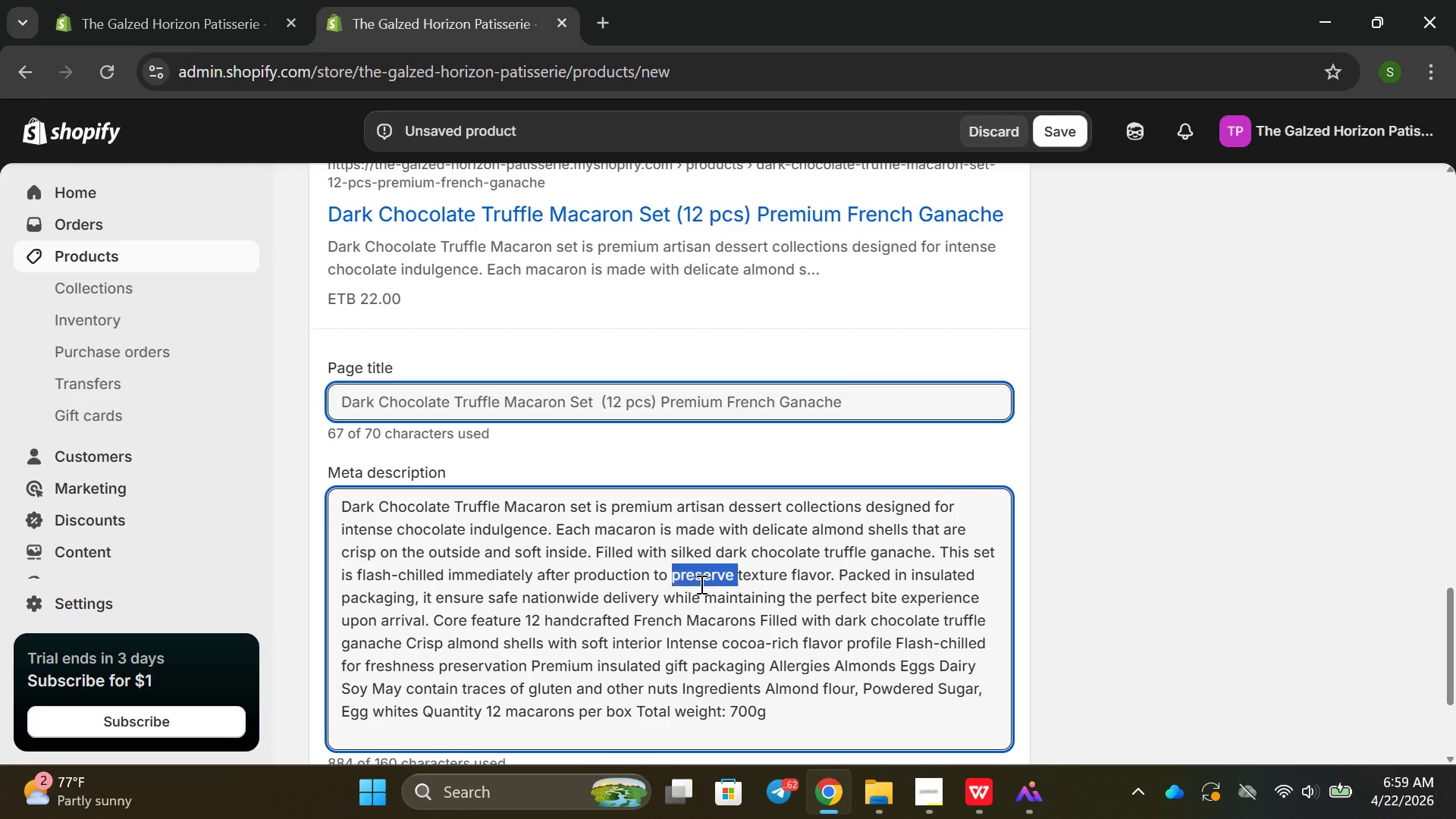 
triple_click([700, 584])
 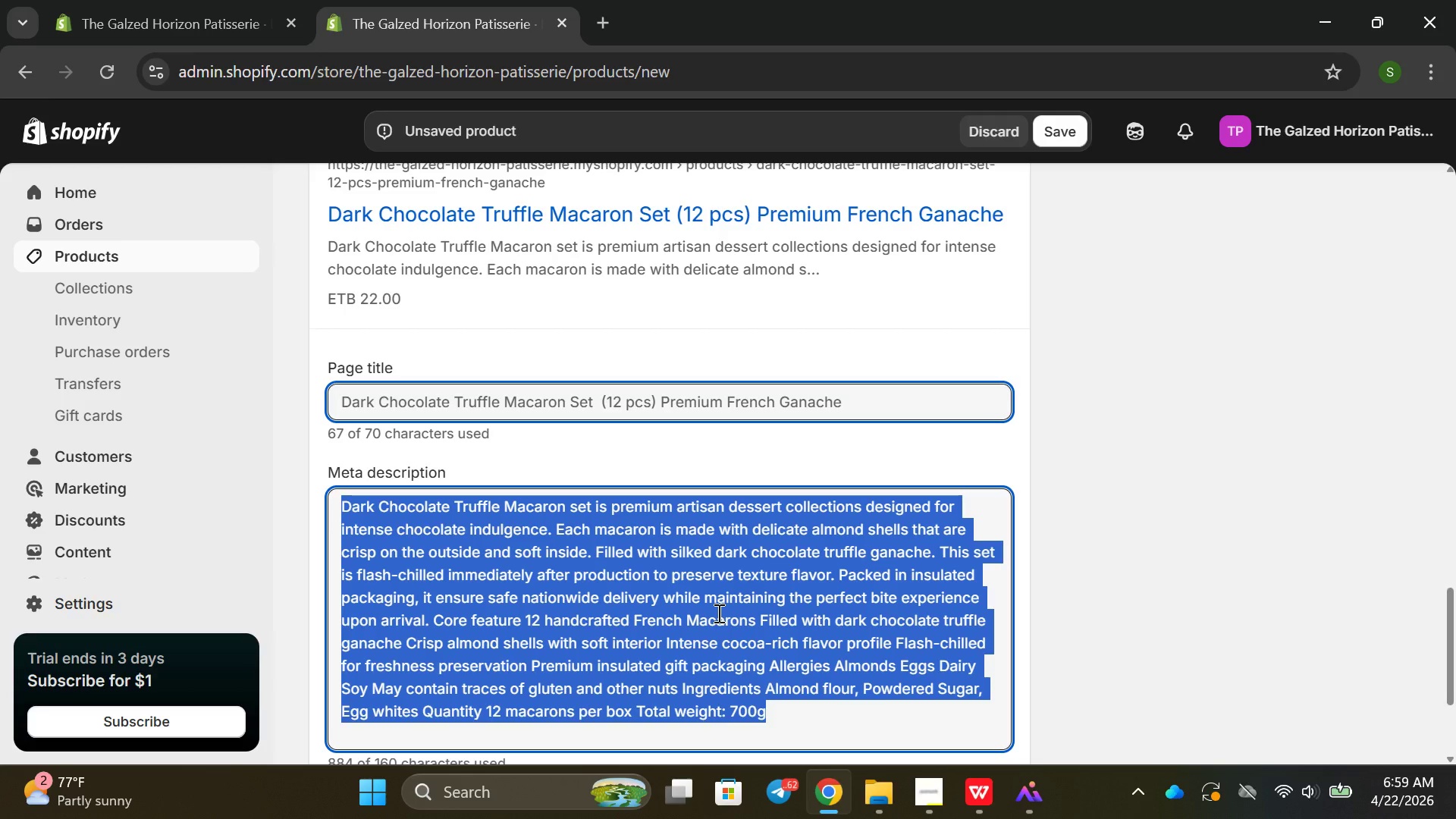 
key(Backspace)
type(twelve)
key(Backspace)
key(Backspace)
key(Backspace)
key(Backspace)
key(Backspace)
key(Backspace)
type(Tqw)
key(Backspace)
key(Backspace)
type(welve Ri)
key(Backspace)
key(Backspace)
type(rich dark chocolate trugg)
key(Backspace)
key(Backspace)
type(ffle mar)
key(Backspace)
type(carons with sk)
key(Backspace)
type(ilk ganache g)
key(Backspace)
type(filling )
key(Backspace)
type( Flash chilled and f)
key(Backspace)
type(delivered in premium insulated packaging nations)
key(Backspace)
type(wide)
 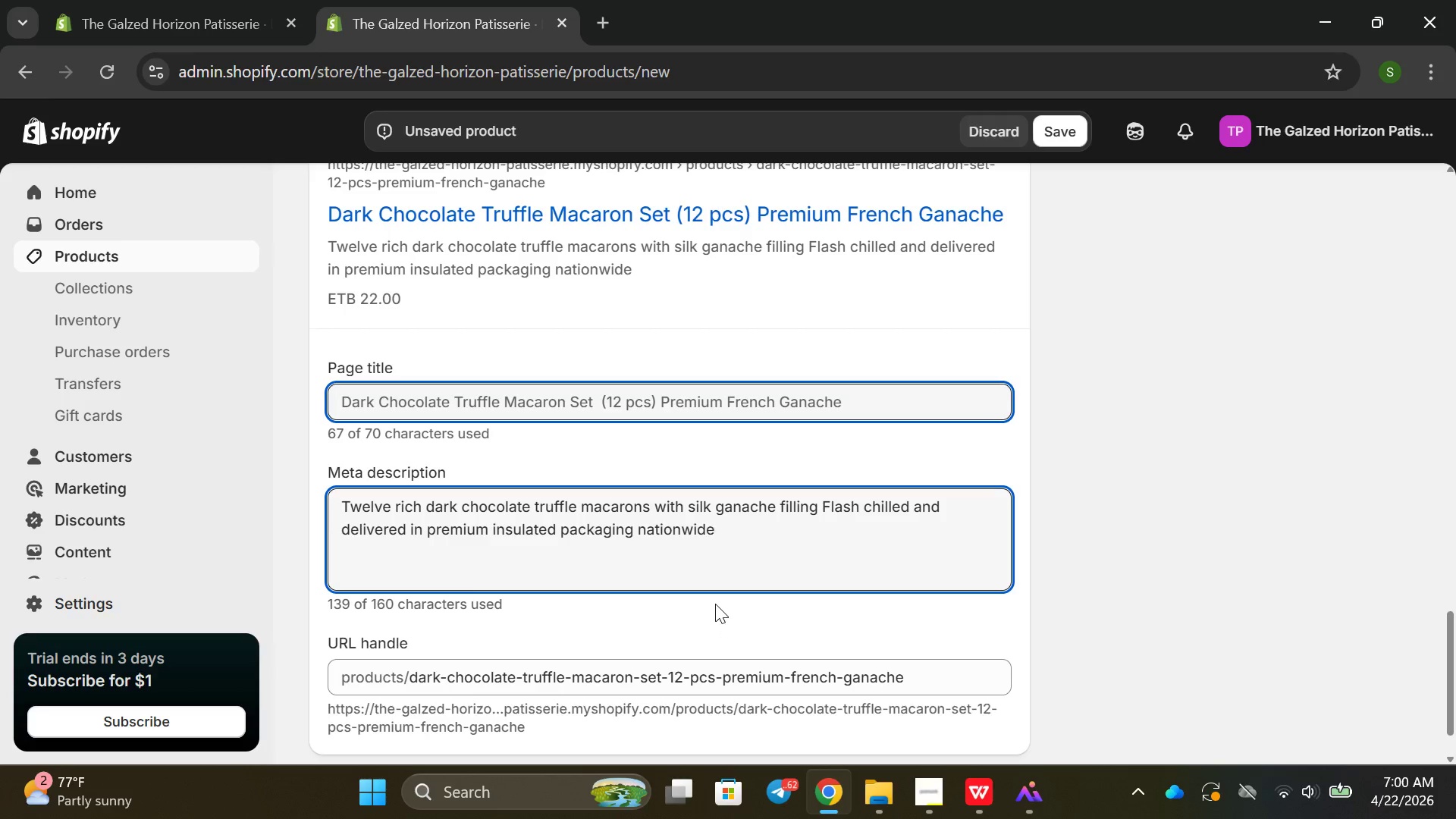 
key(Period)
 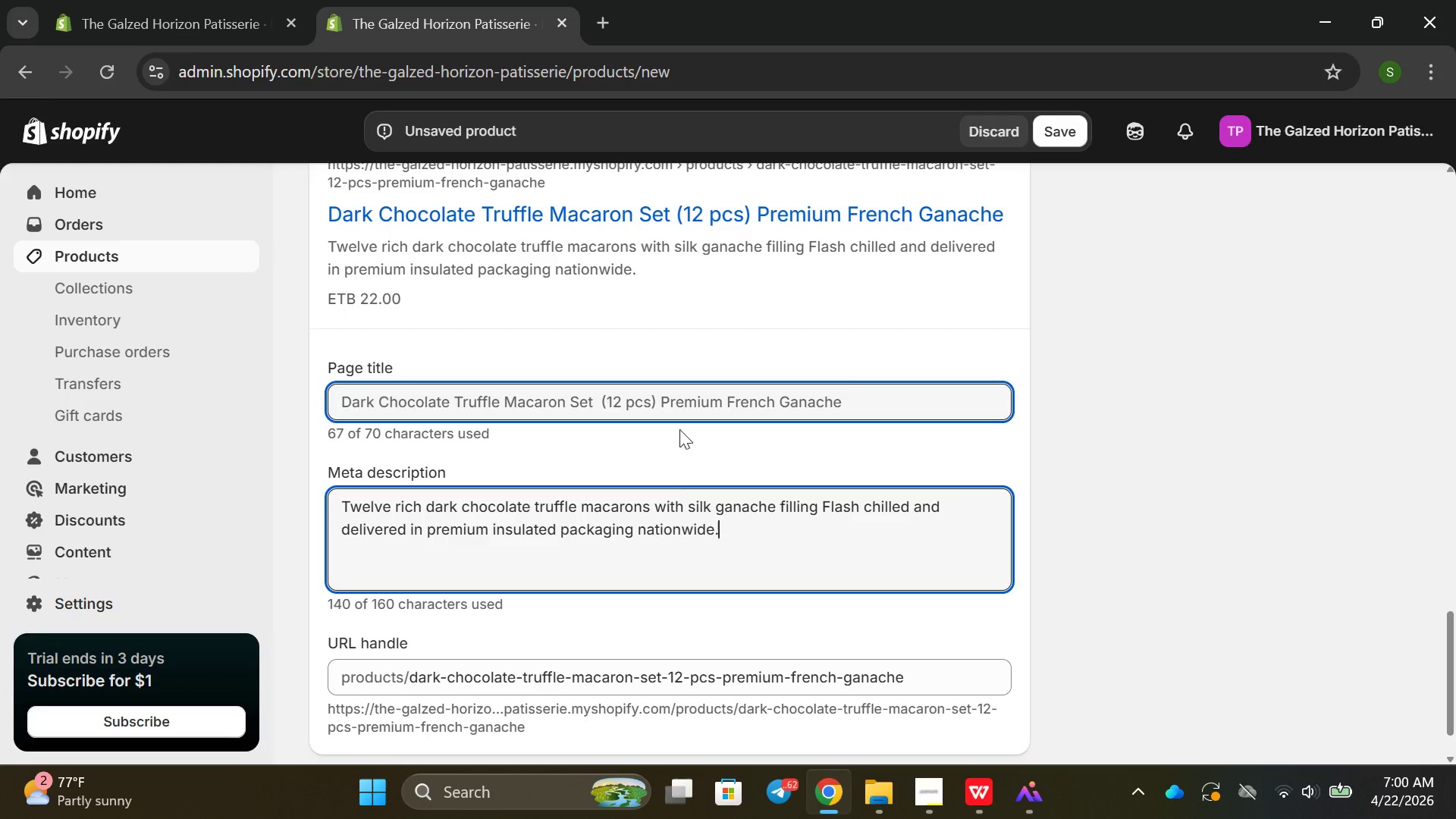 
scroll: coordinate [644, 475], scroll_direction: down, amount: 3.0
 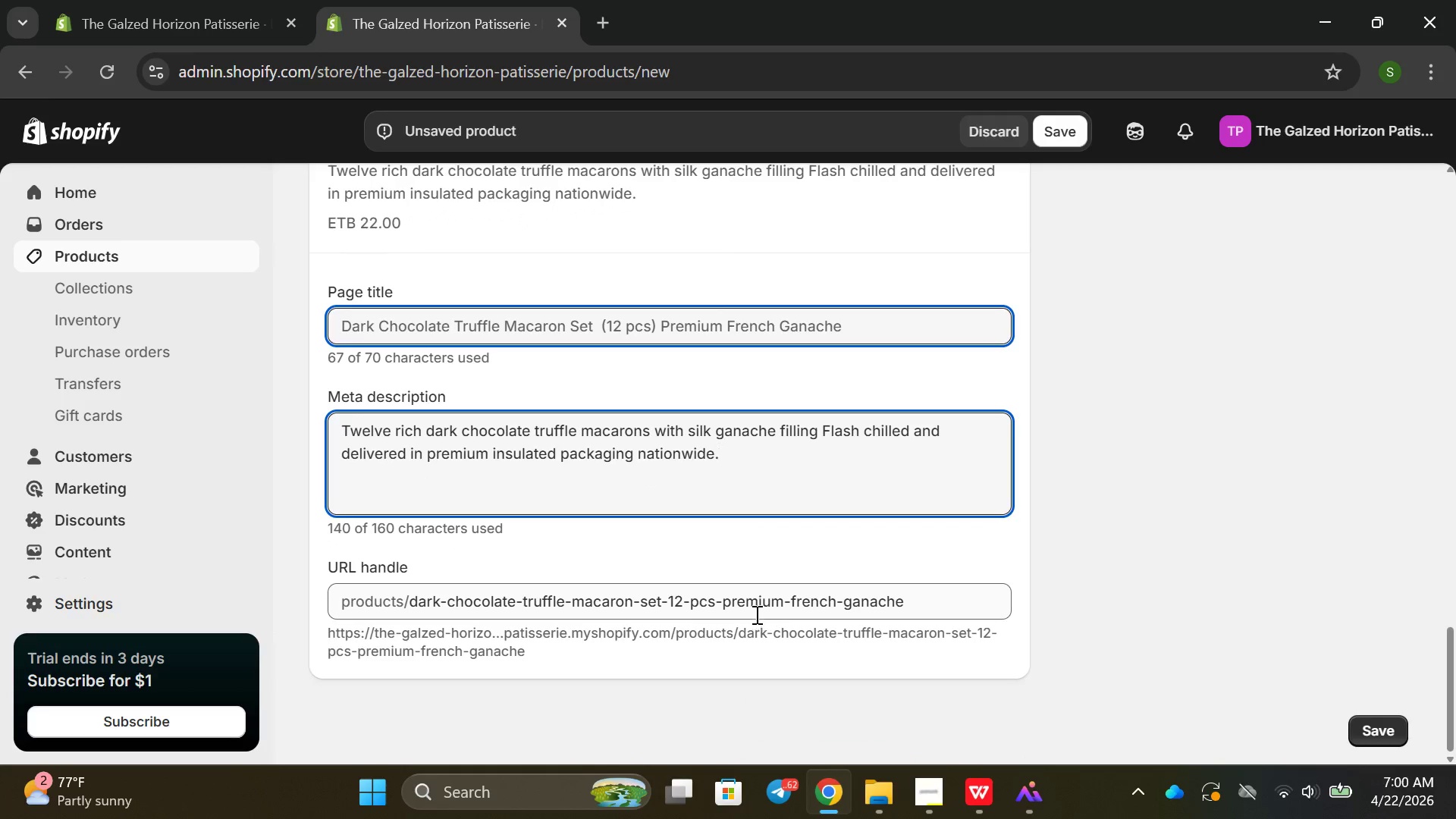 
wait(5.34)
 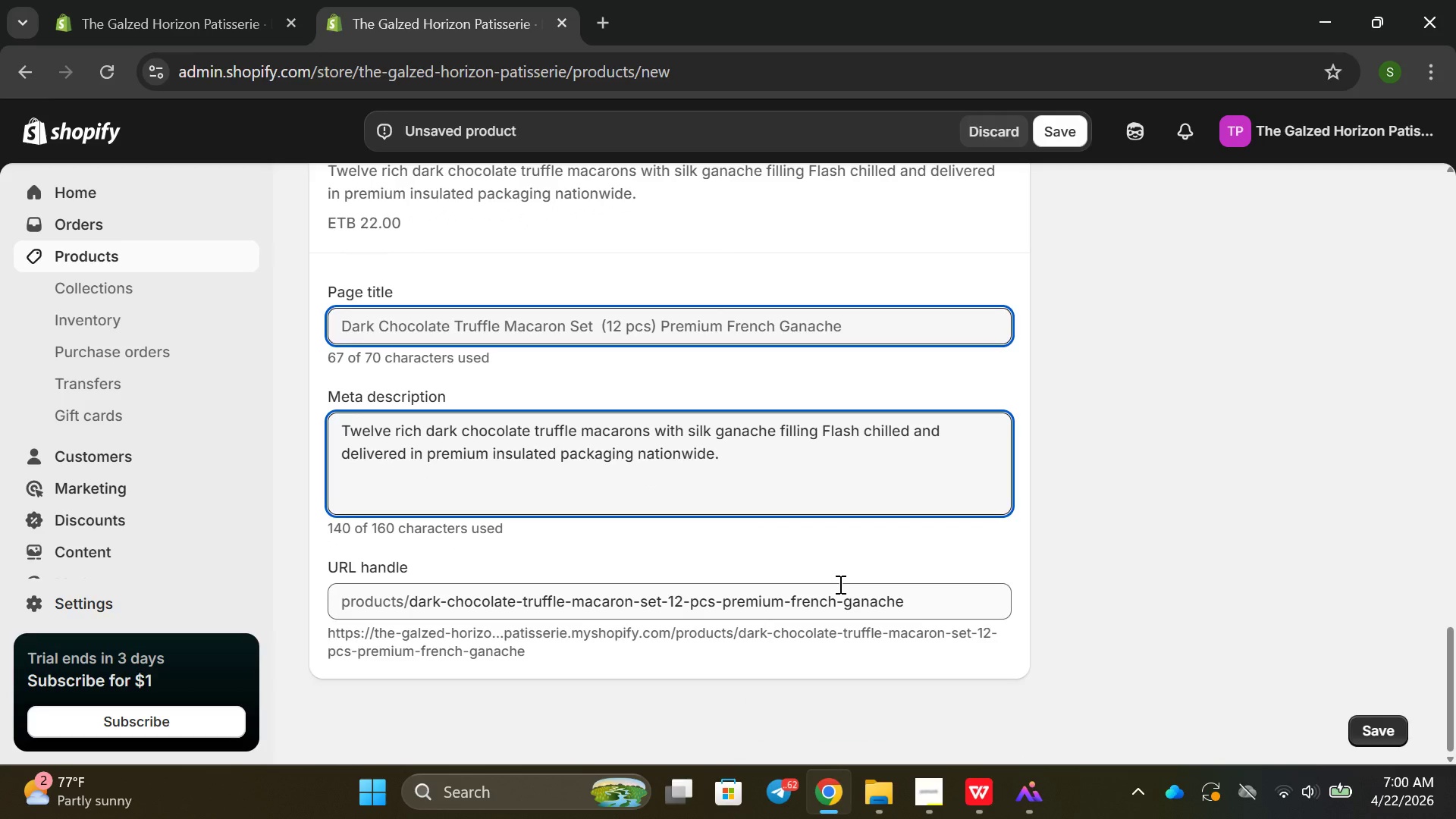 
left_click_drag(start_coordinate=[922, 601], to_coordinate=[733, 619])
 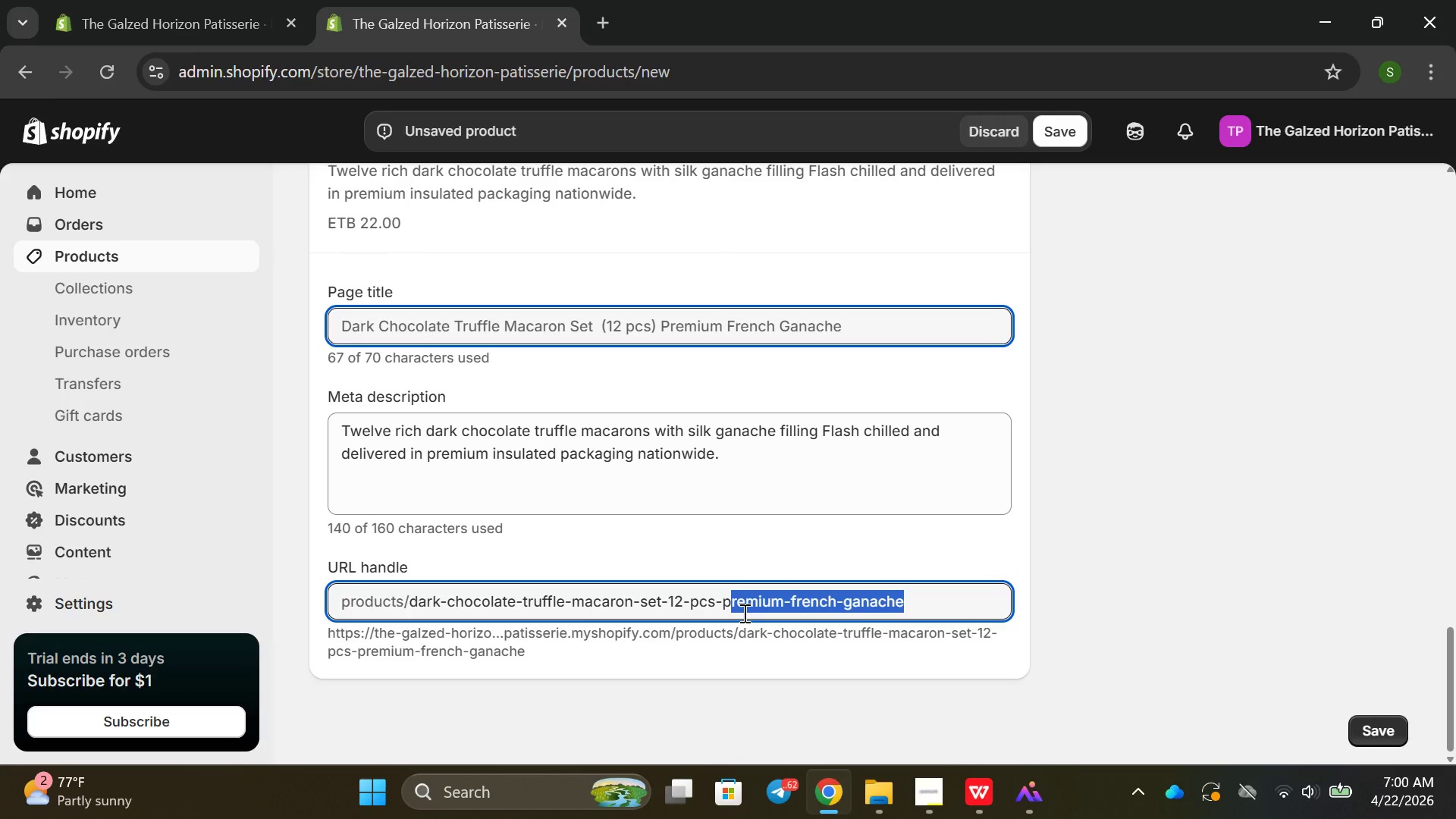 
key(Backspace)
 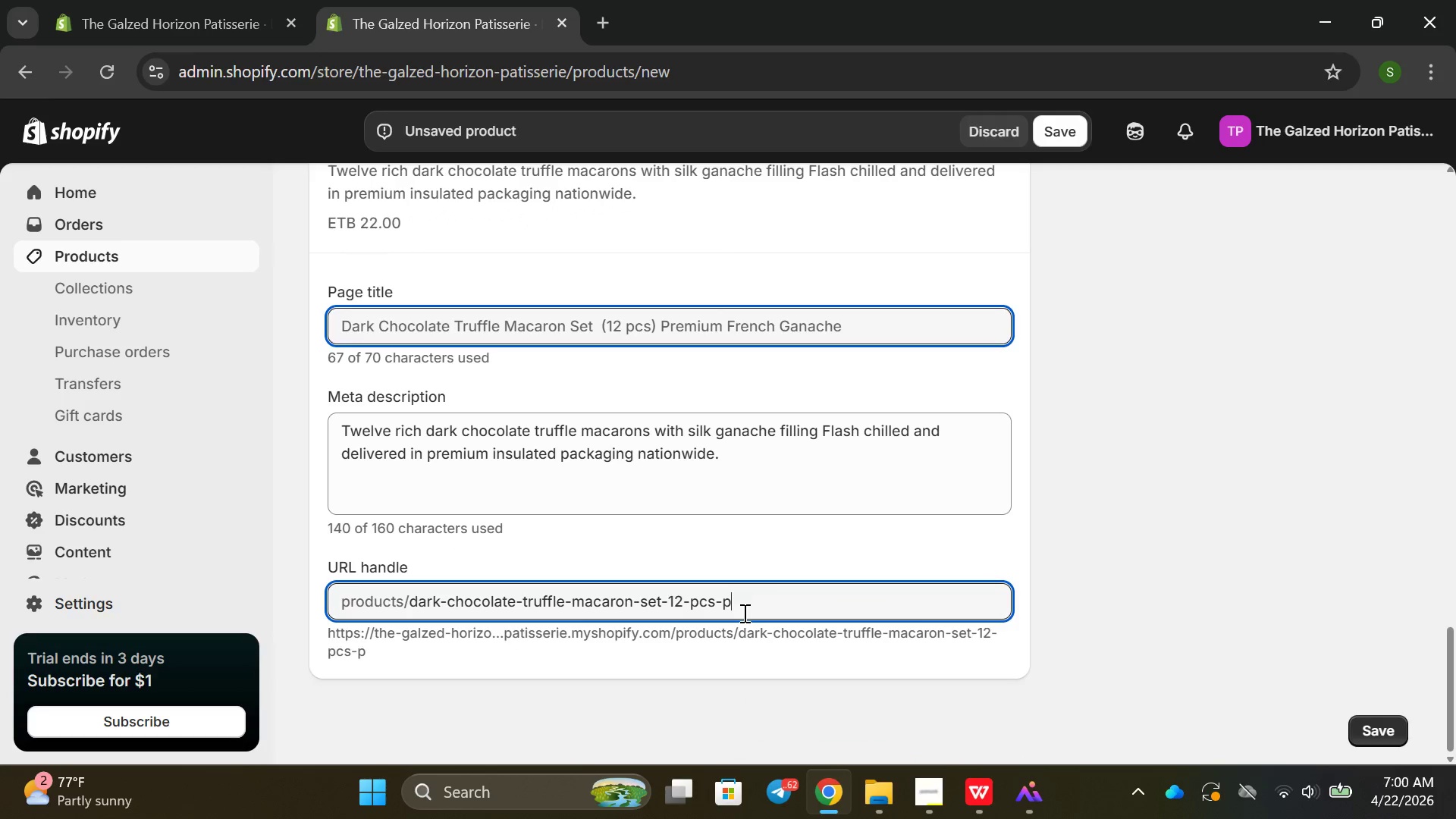 
key(Backspace)
 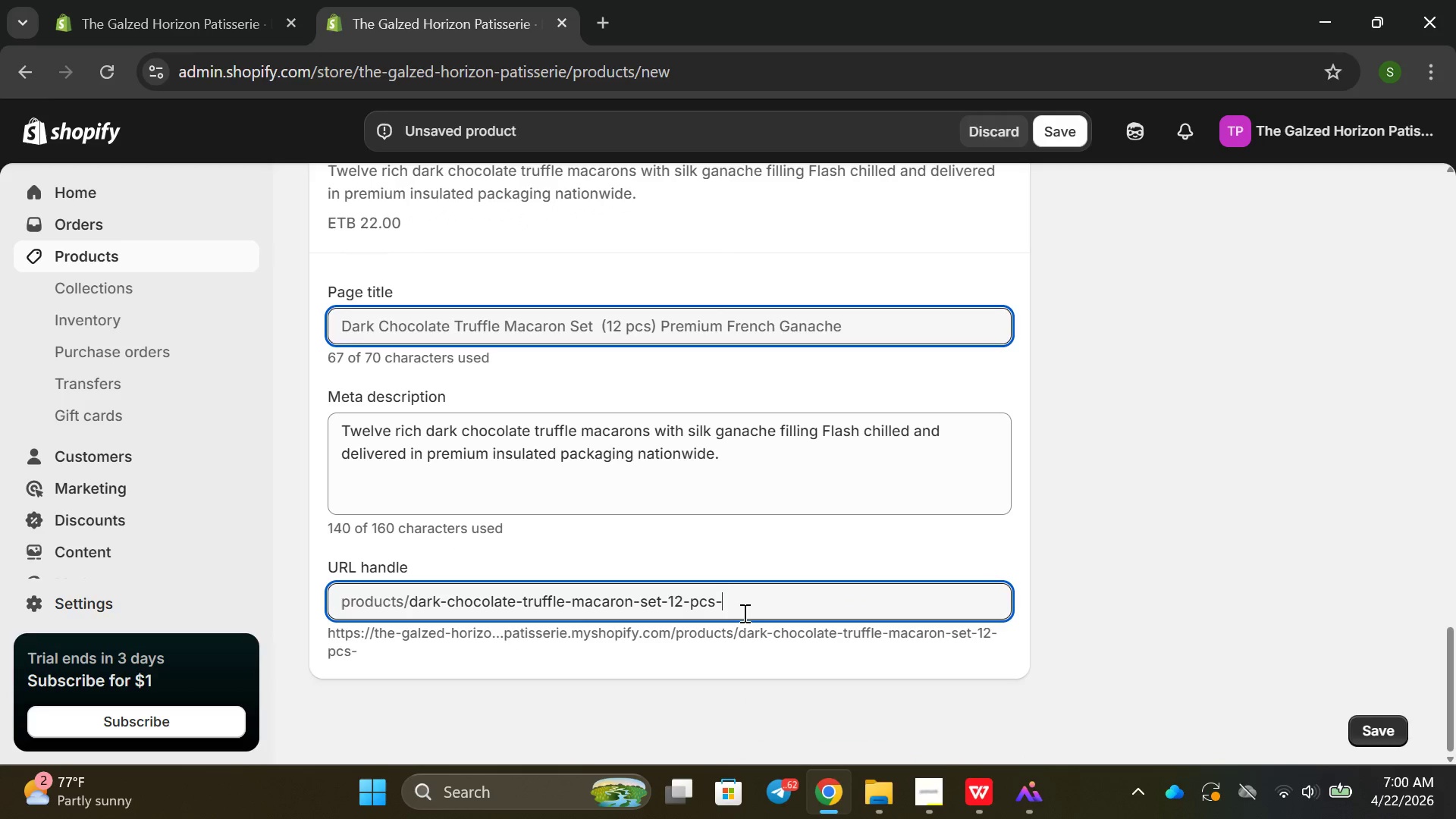 
key(Backspace)
 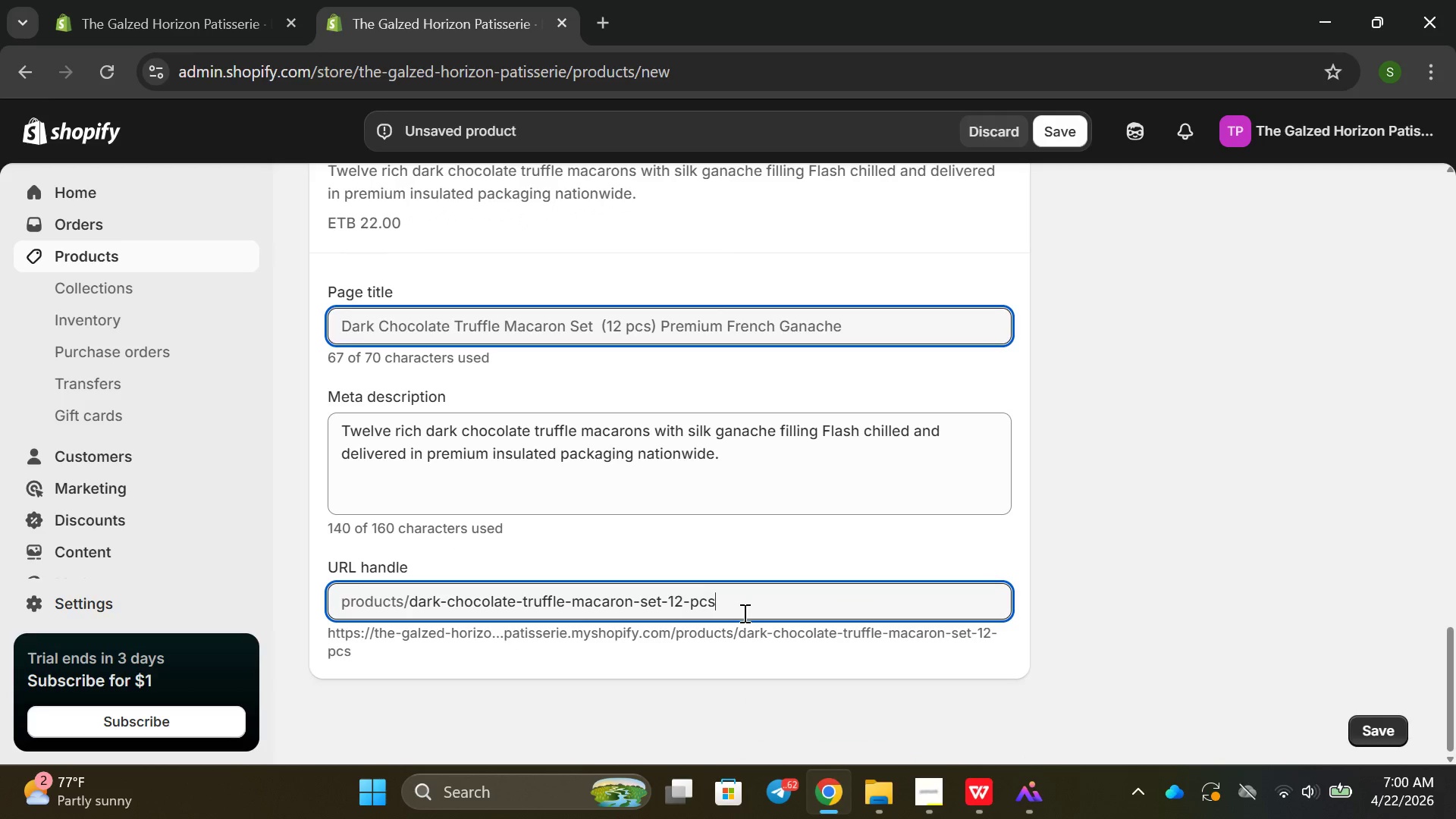 
scroll: coordinate [881, 642], scroll_direction: up, amount: 17.0
 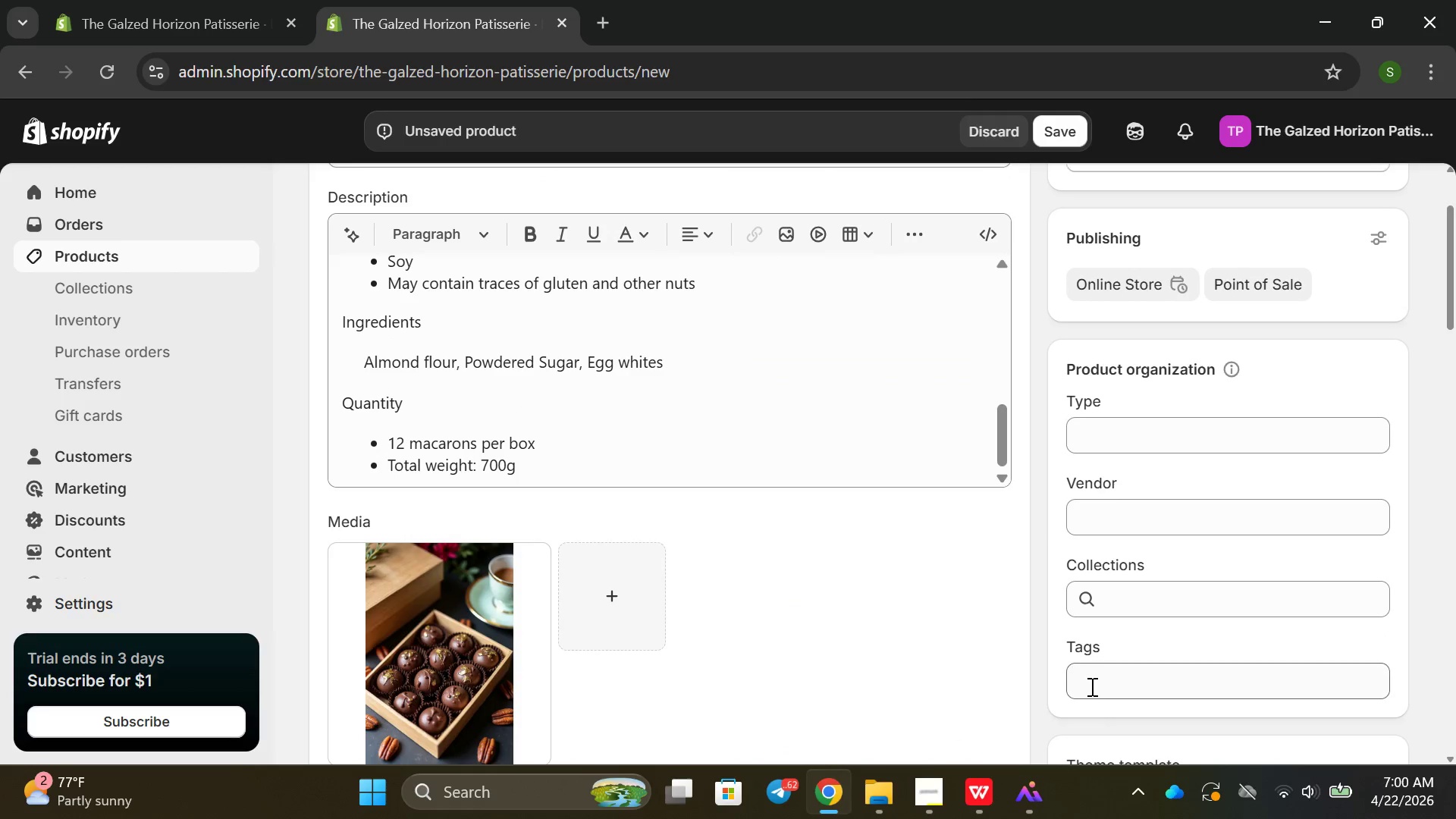 
left_click([1090, 685])
 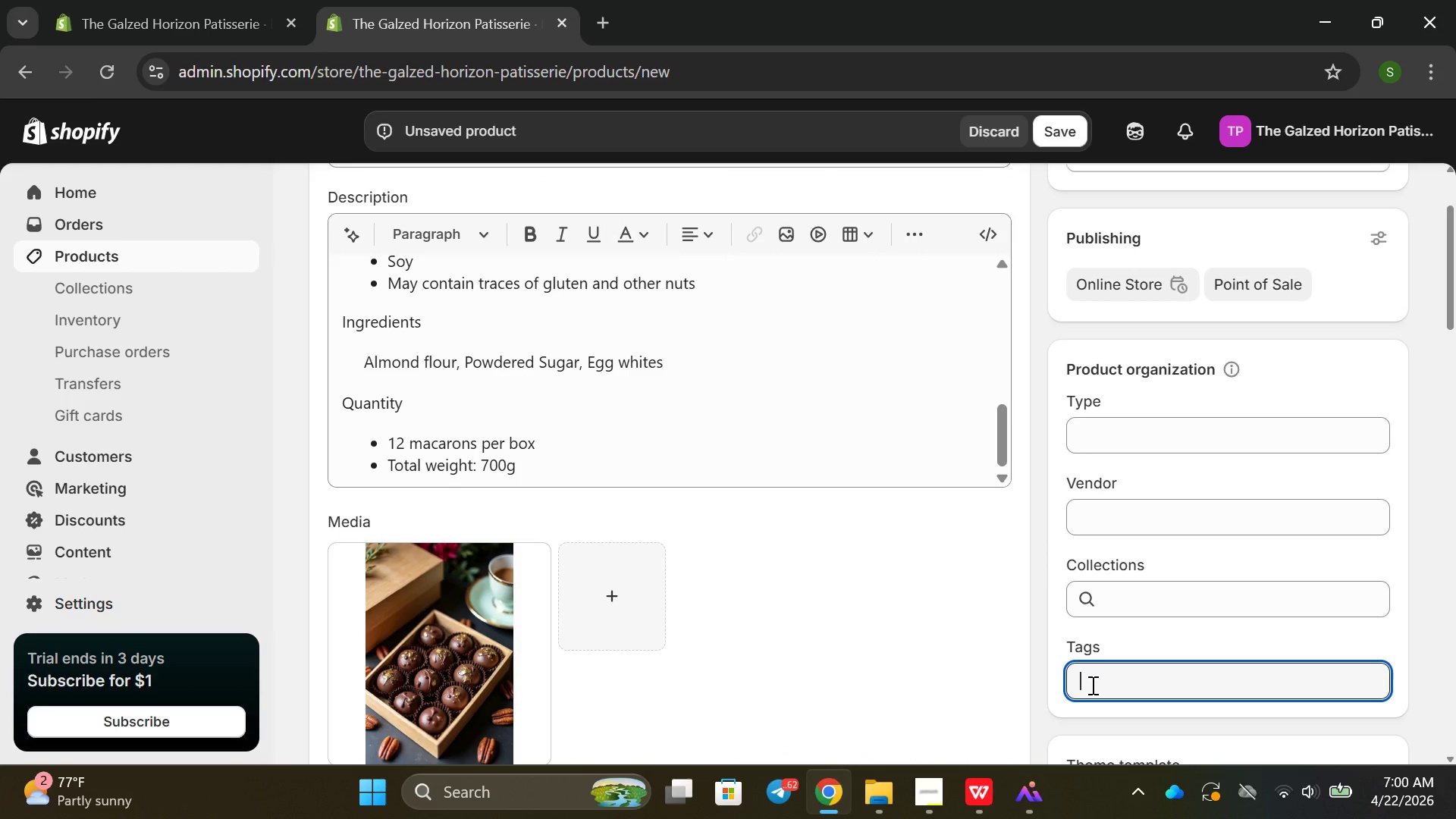 
type(chocolate mar)
key(Backspace)
type(caraons )
key(Backspace)
key(Backspace)
key(Backspace)
key(Backspace)
key(Backspace)
type(ons, trug)
key(Backspace)
type(ffle ganache, lucury)
key(Backspace)
key(Backspace)
key(Backspace)
key(Backspace)
type(xury sewe)
key(Backspace)
key(Backspace)
key(Backspace)
type(weetness)
key(Backspace)
key(Backspace)
key(Backspace)
key(Backspace)
type(ts)
key(Backspace)
key(Backspace)
type(s)
 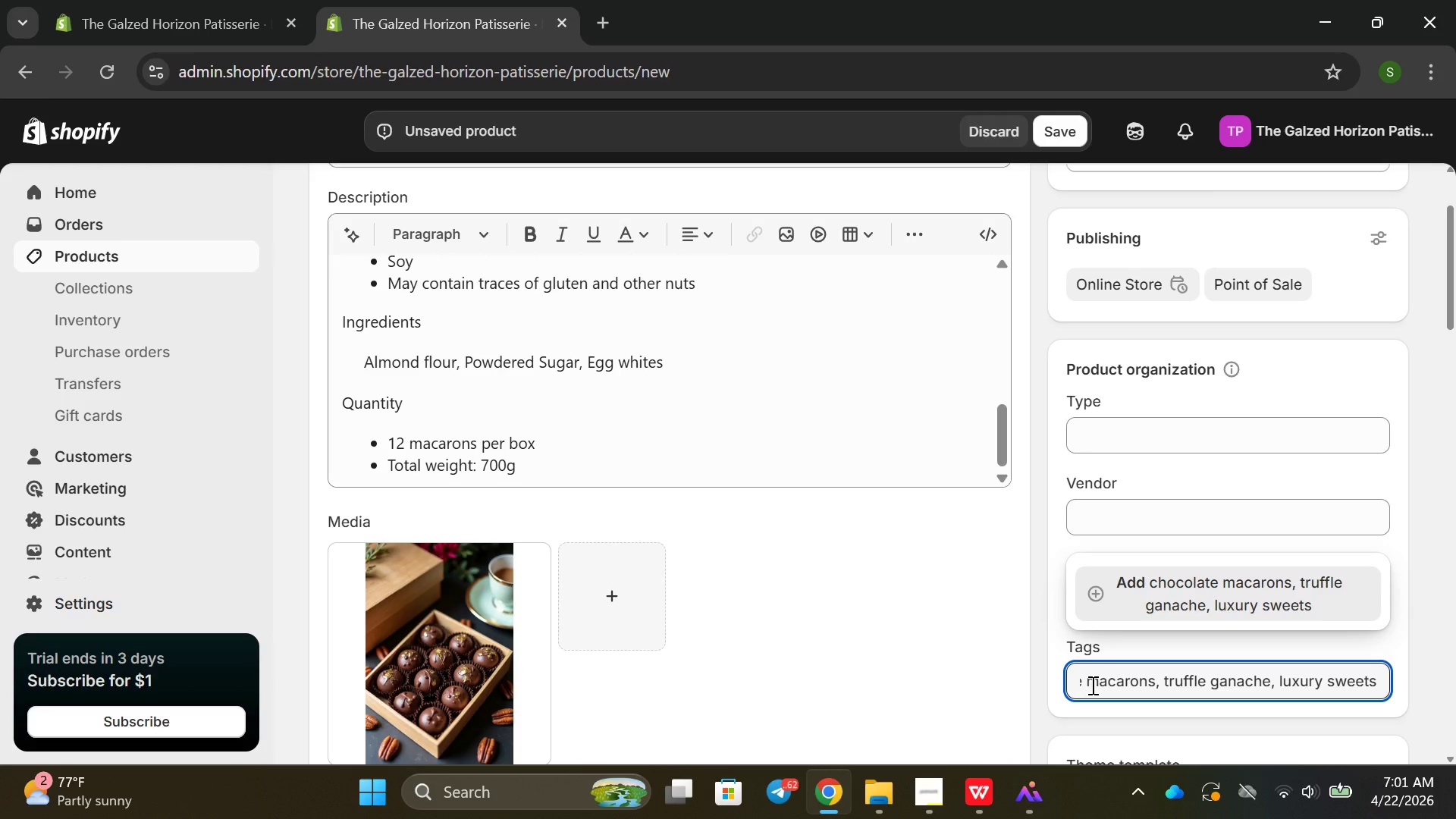 
key(Enter)
 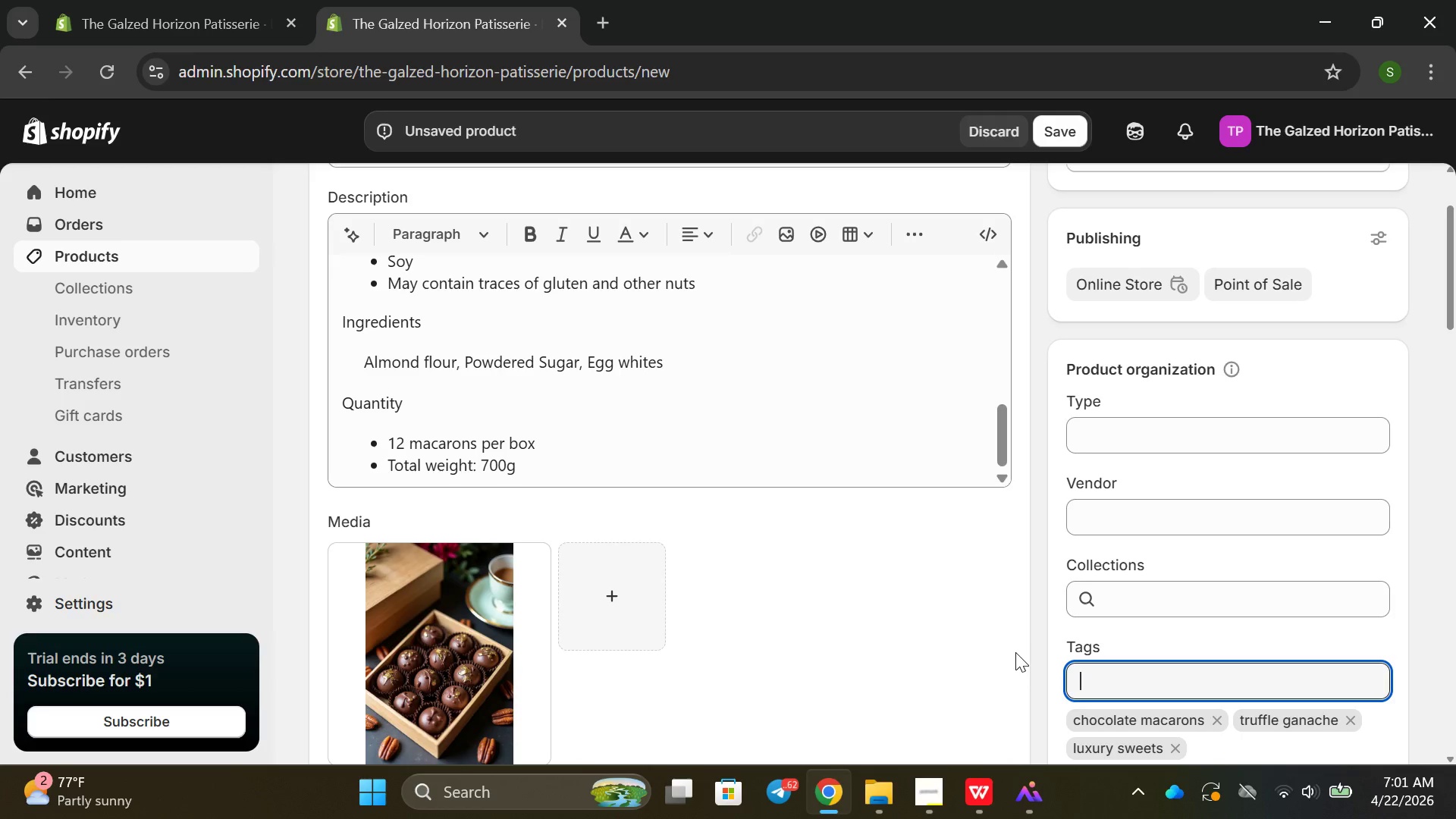 
scroll: coordinate [945, 548], scroll_direction: down, amount: 19.0
 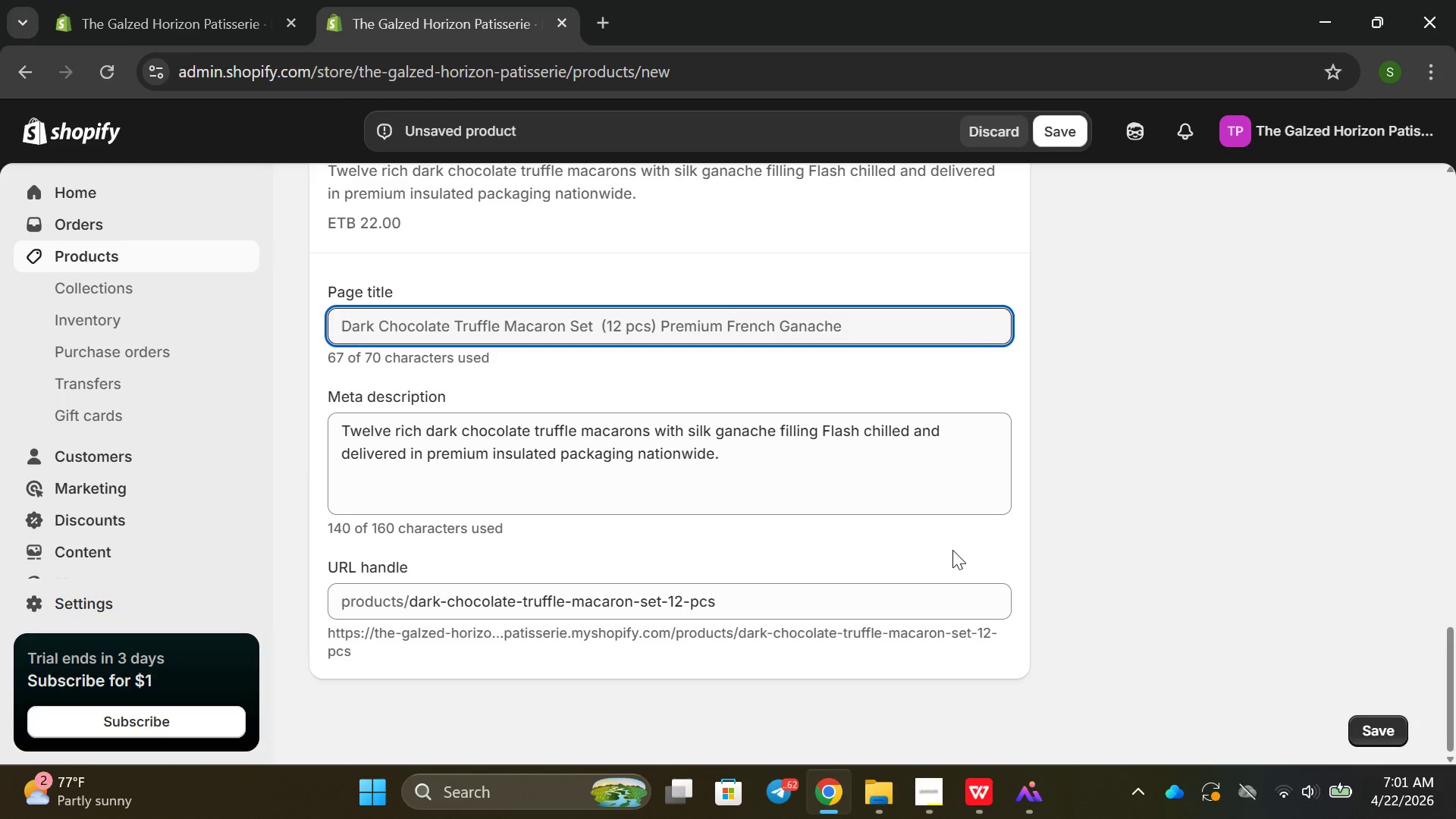 
scroll: coordinate [979, 507], scroll_direction: up, amount: 13.0
 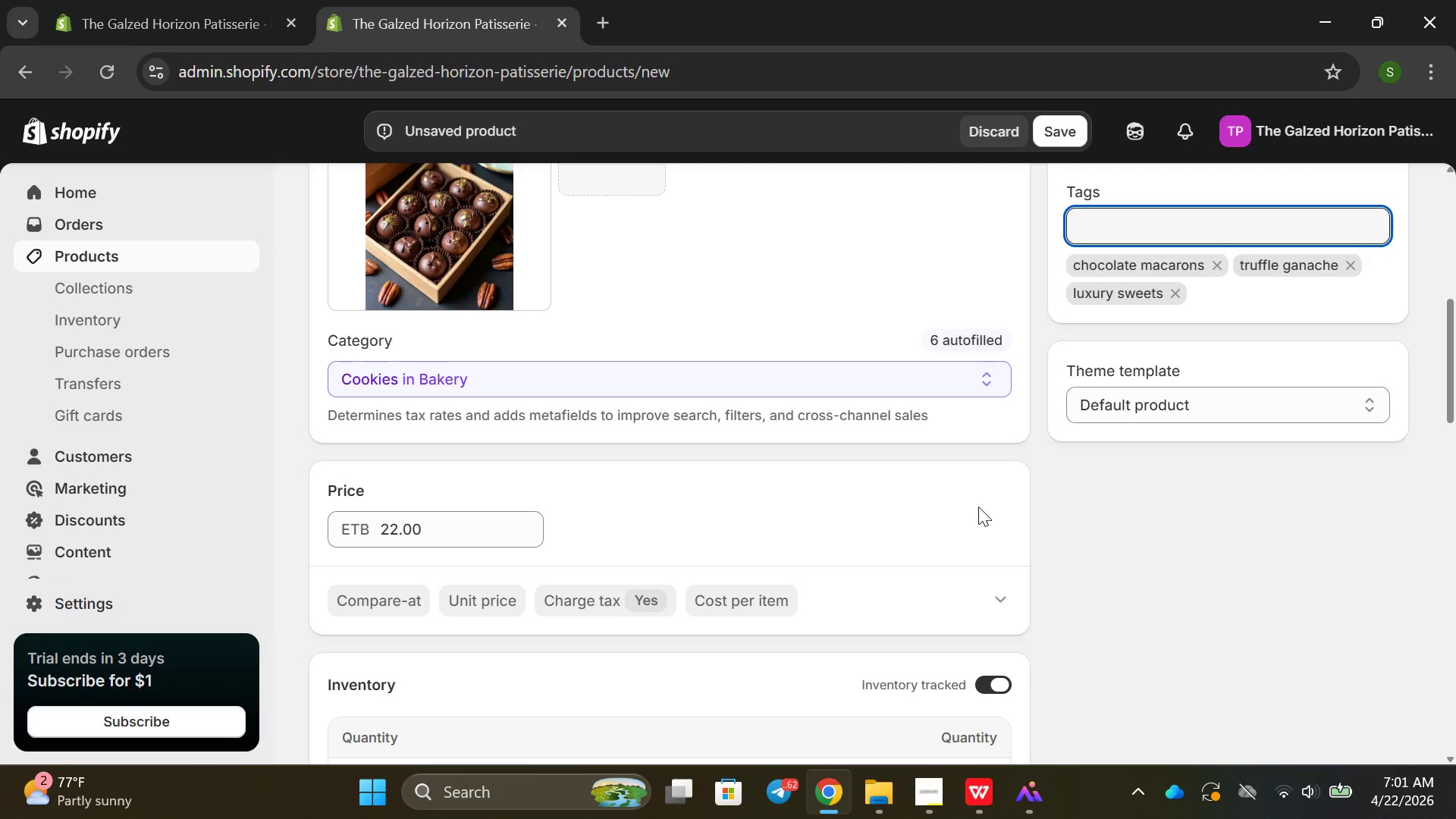 
scroll: coordinate [978, 505], scroll_direction: none, amount: 0.0
 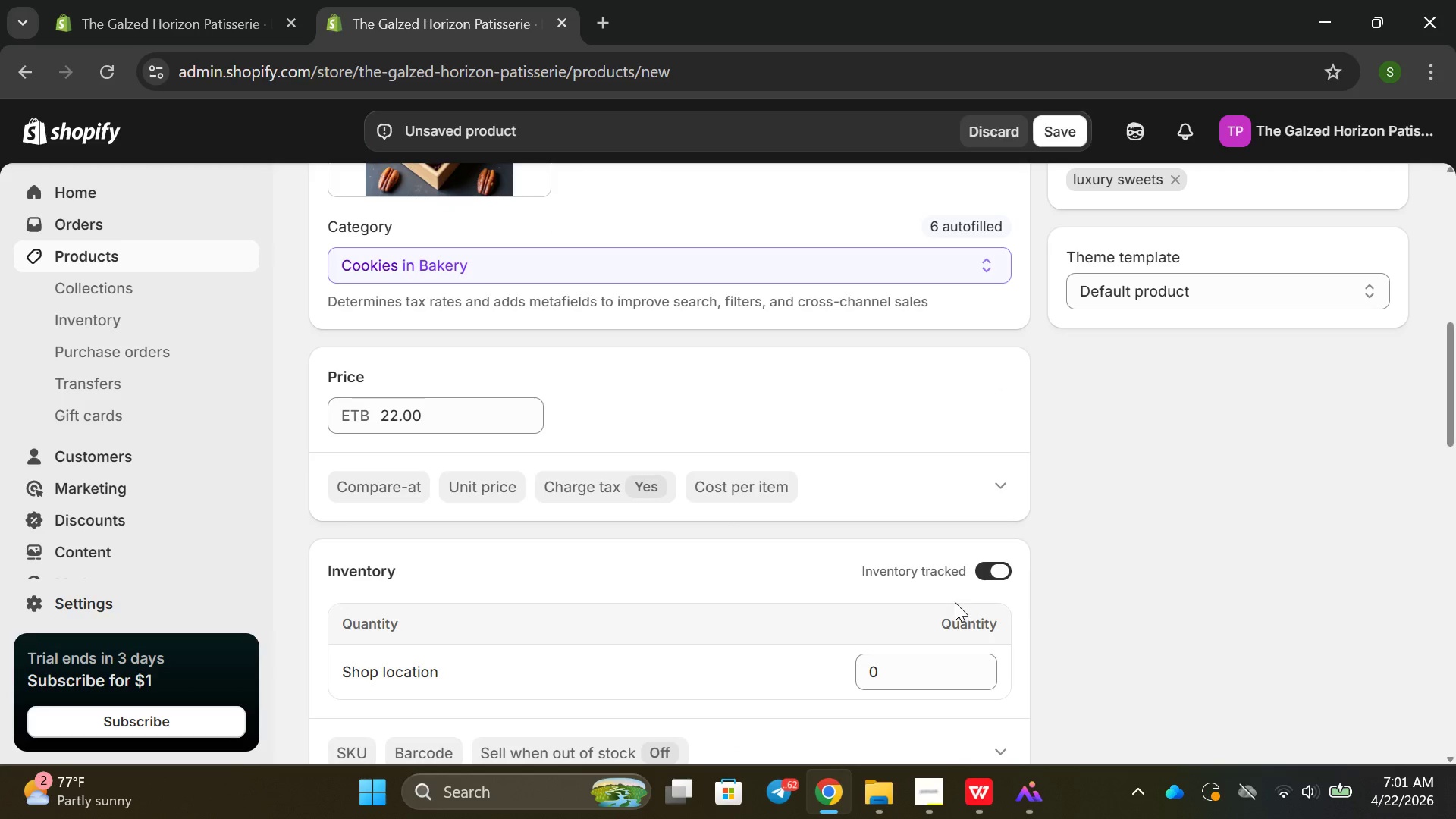 
scroll: coordinate [936, 555], scroll_direction: down, amount: 3.0
 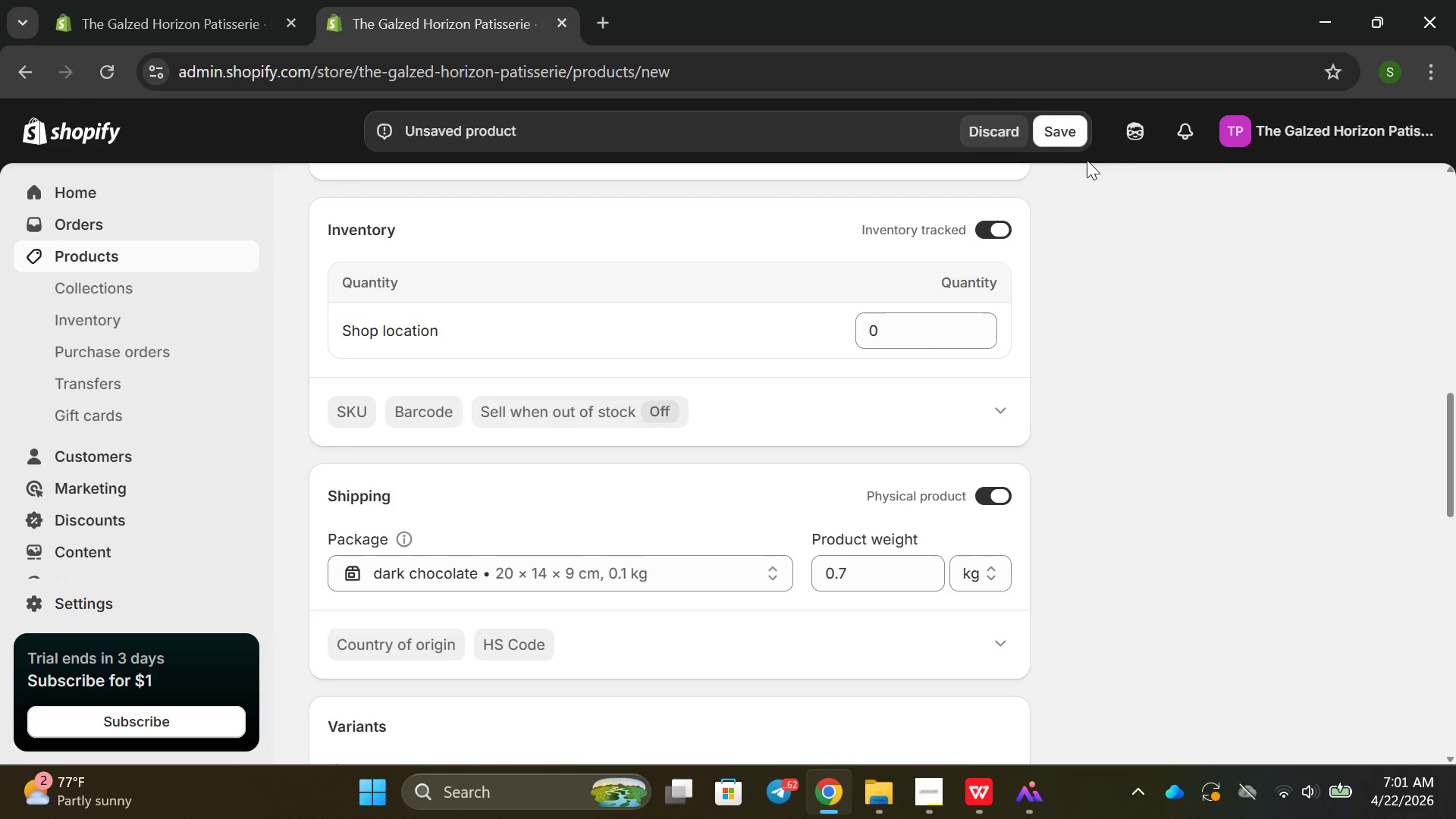 
left_click([1053, 110])
 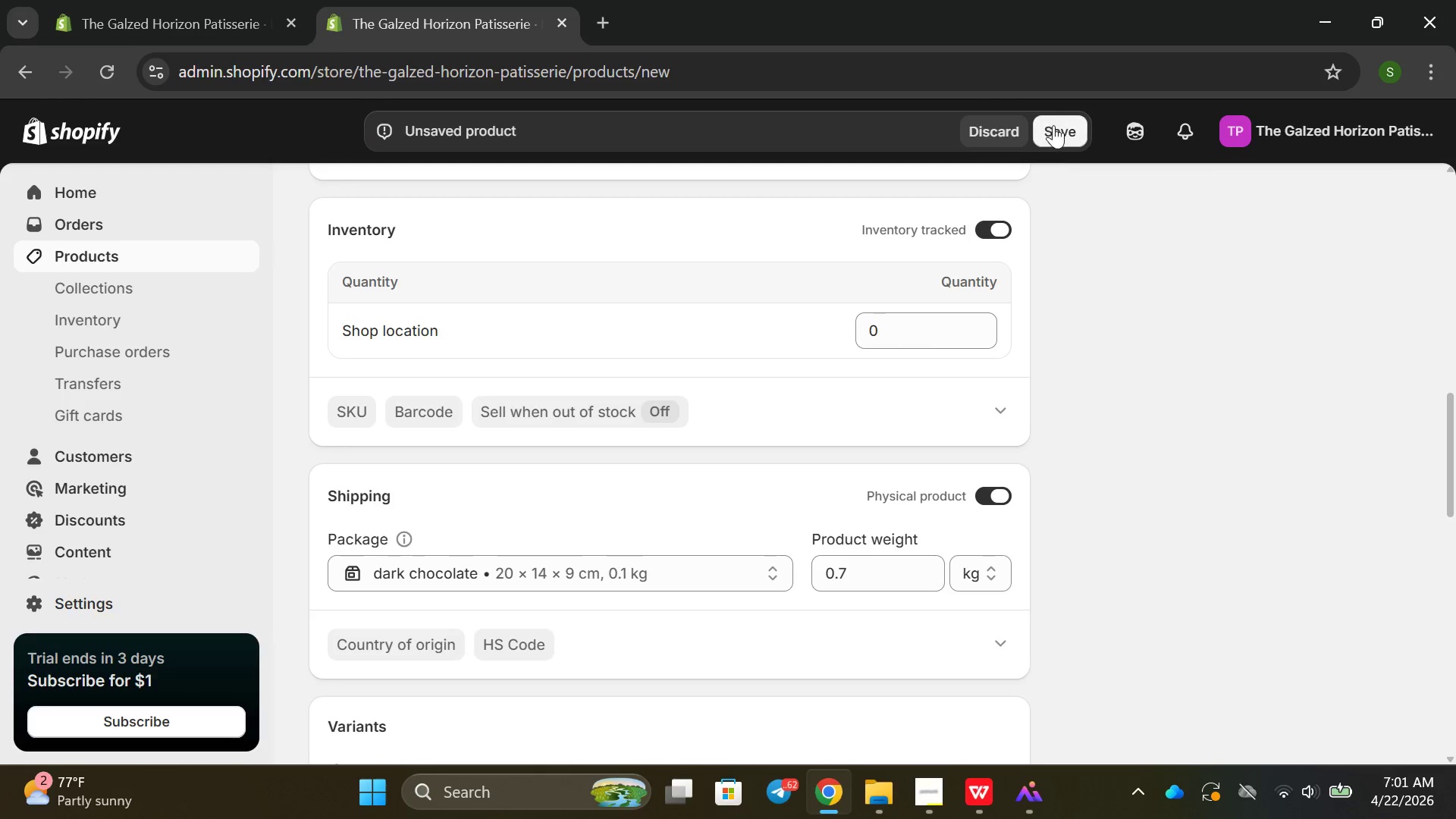 
left_click([1053, 132])
 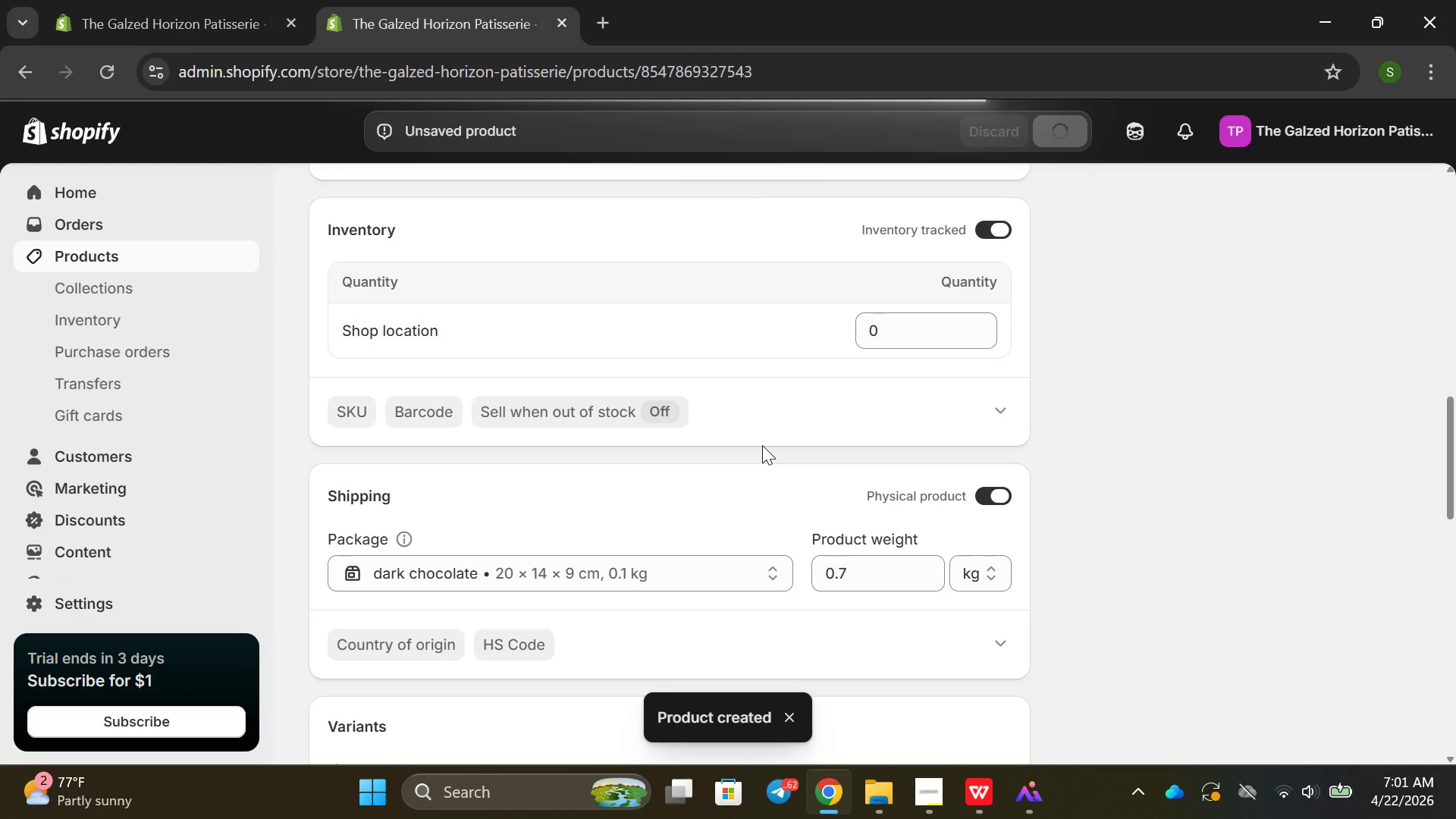 
wait(7.98)
 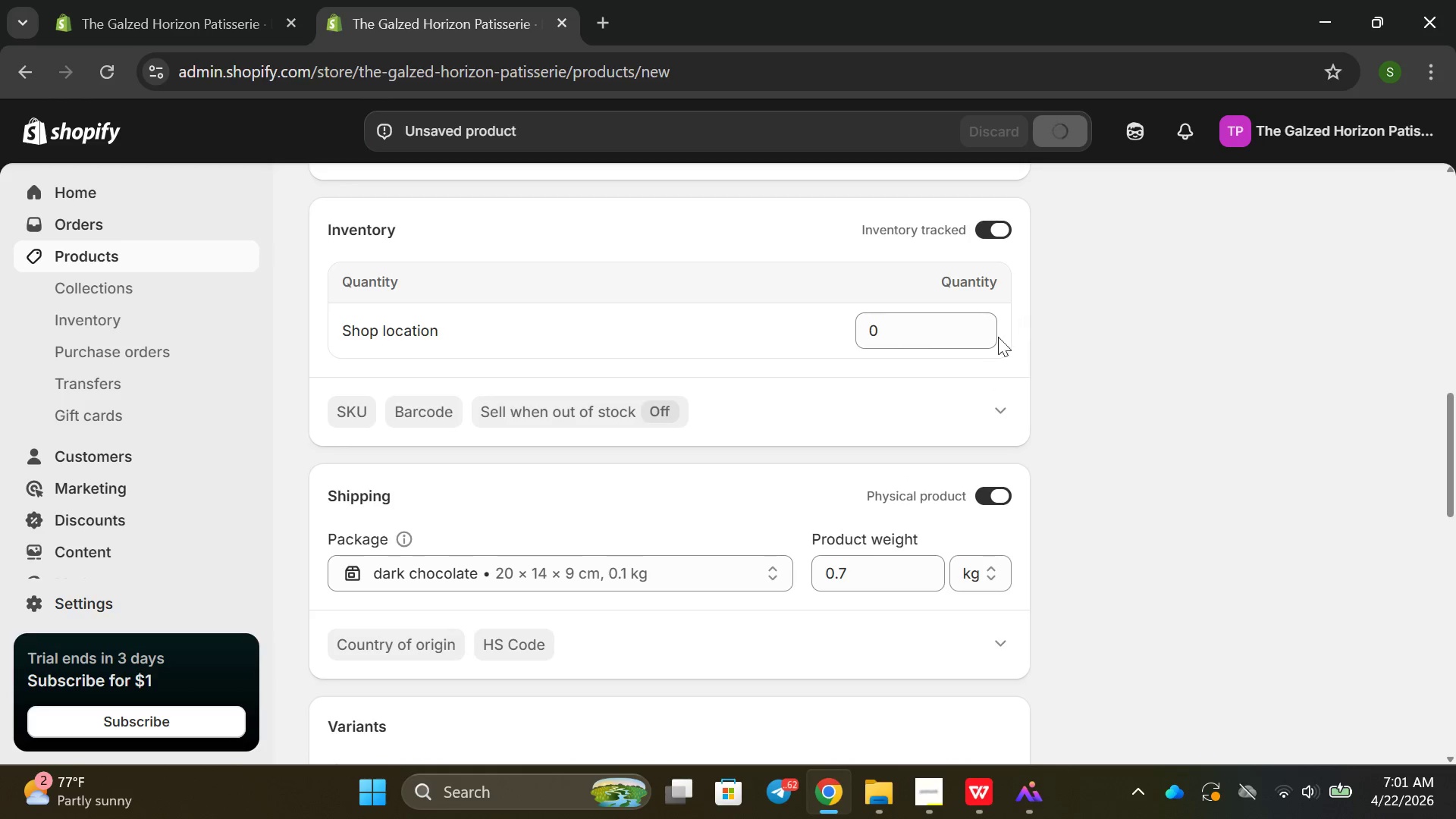 
left_click([85, 245])
 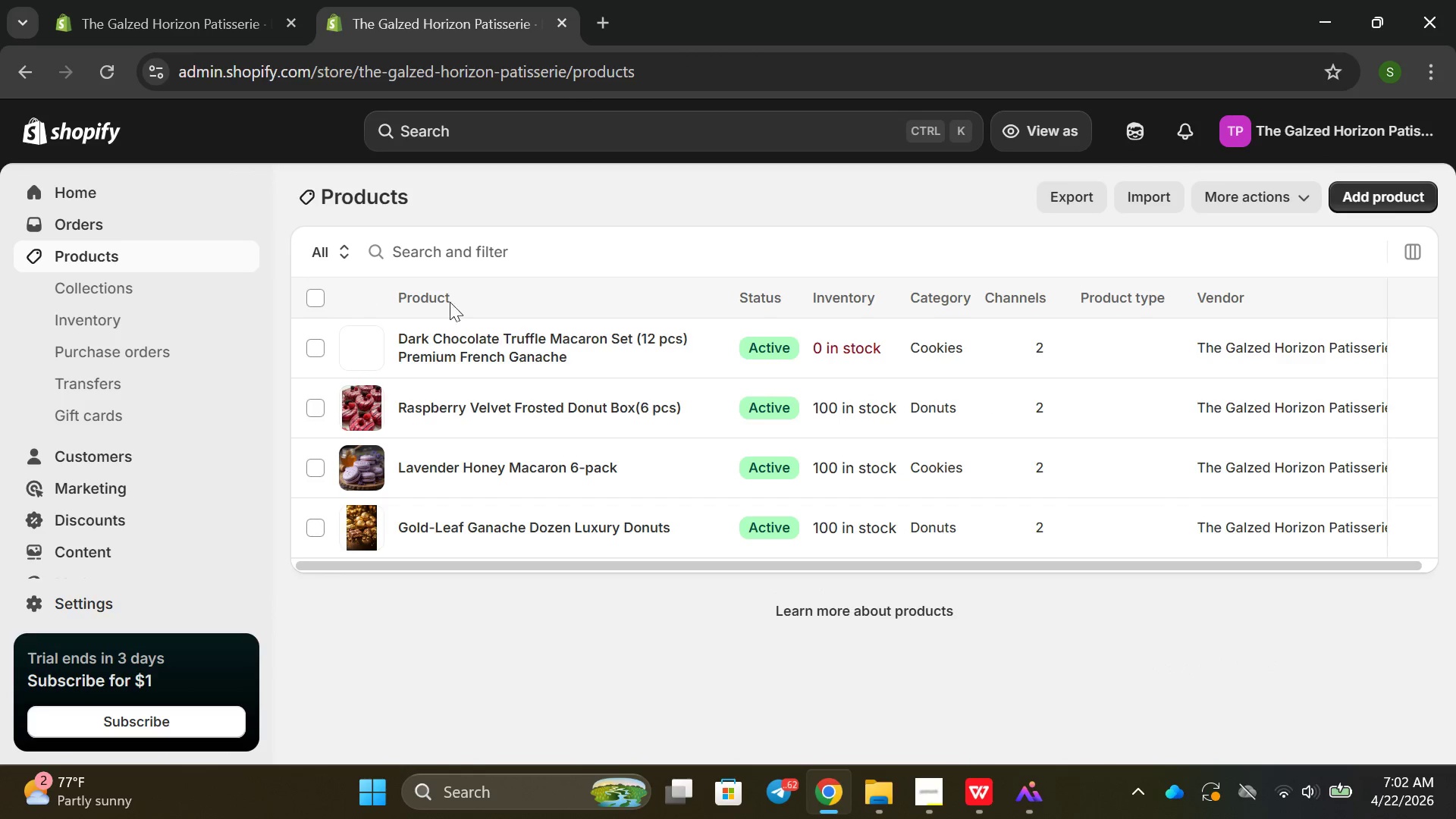 
left_click([835, 349])
 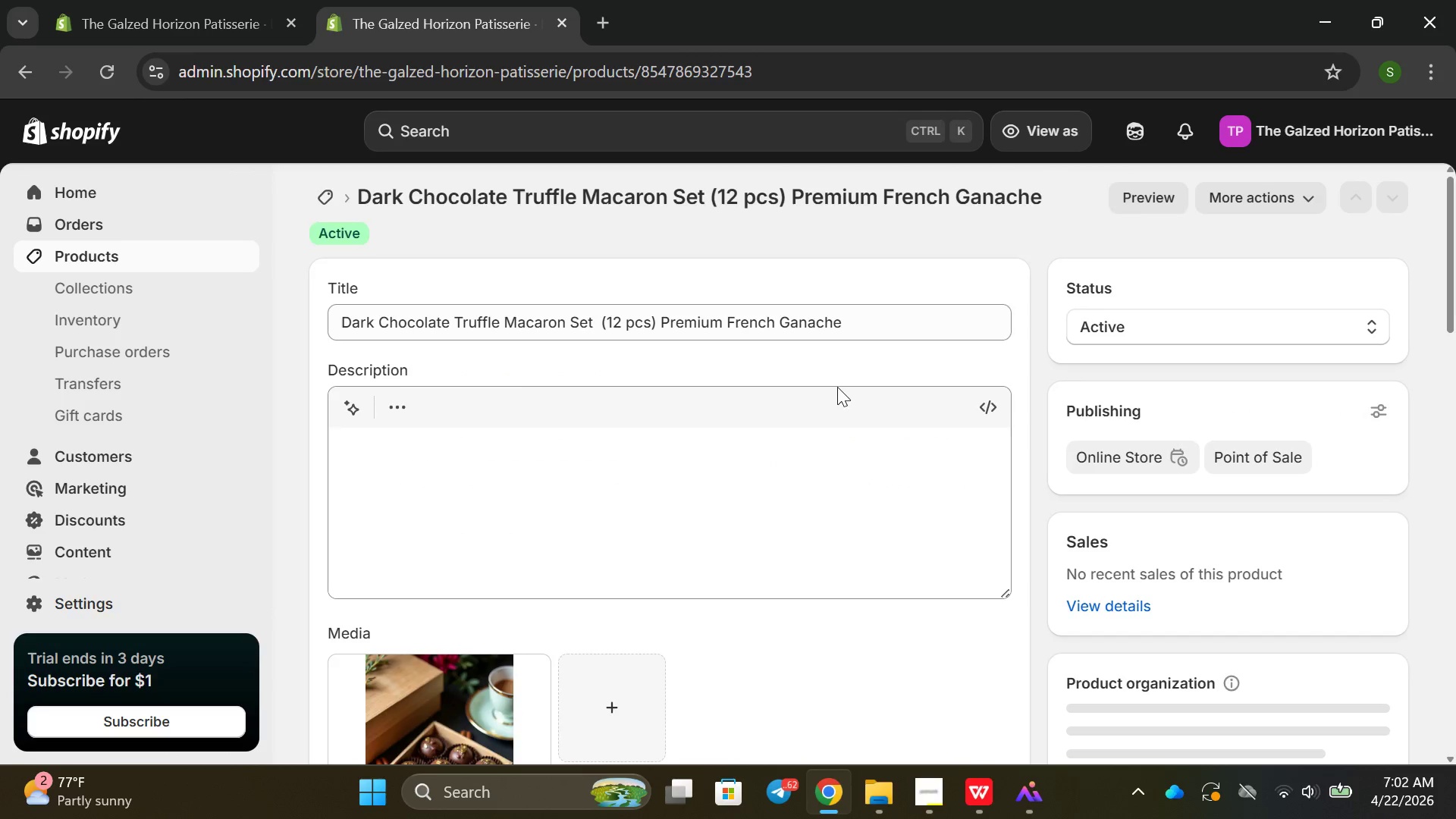 
scroll: coordinate [1015, 426], scroll_direction: down, amount: 20.0
 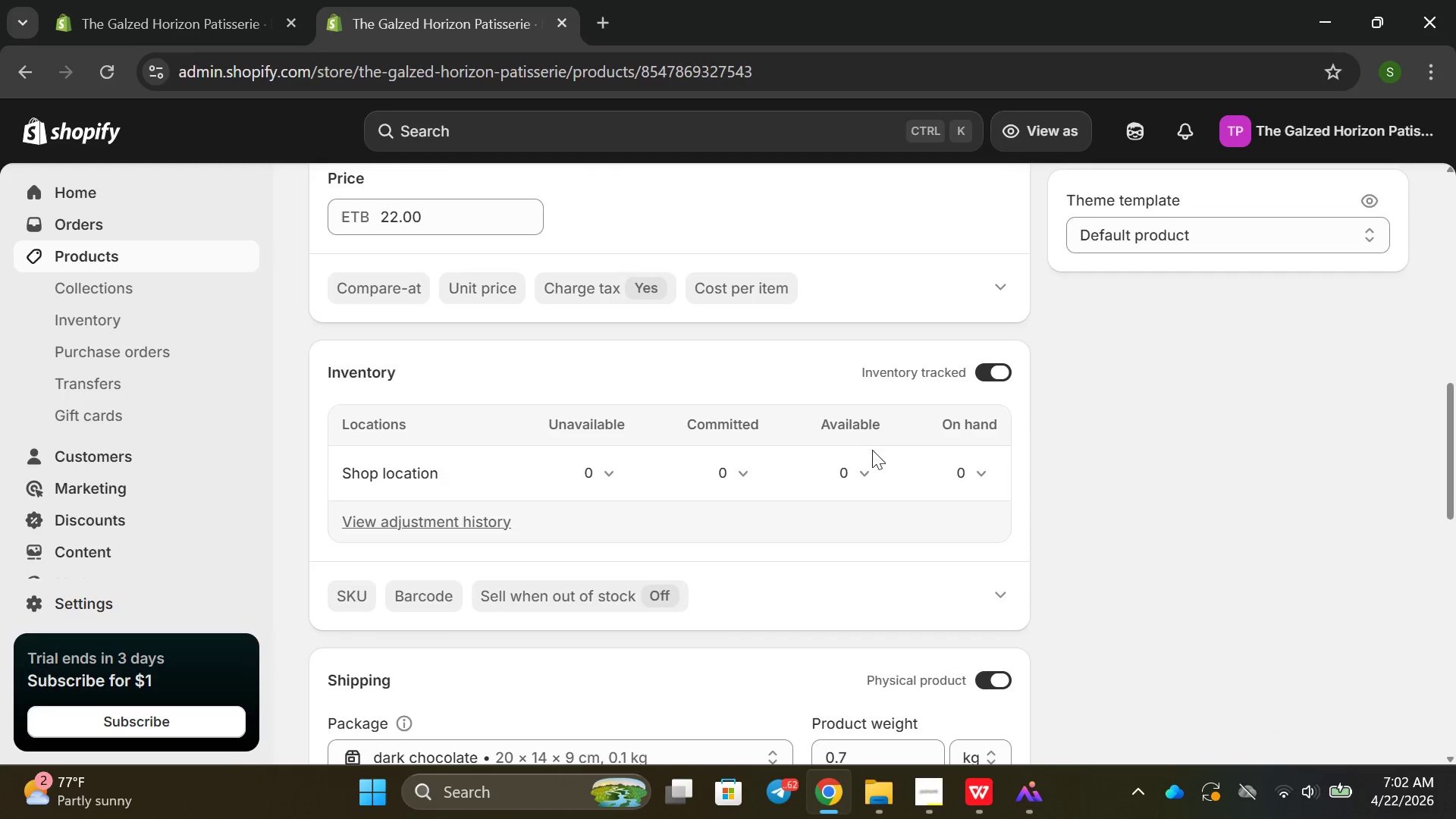 
left_click([865, 466])
 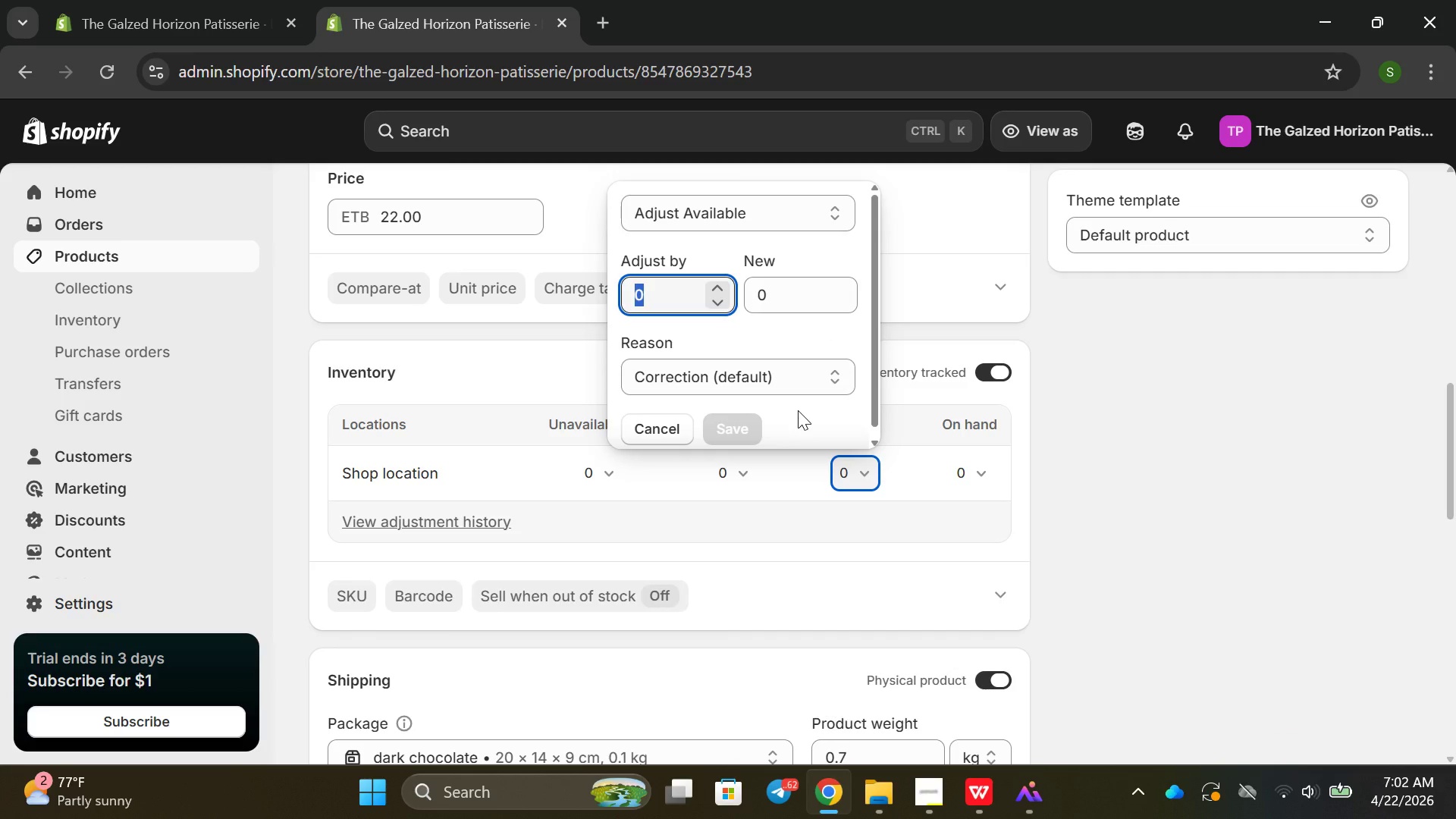 